 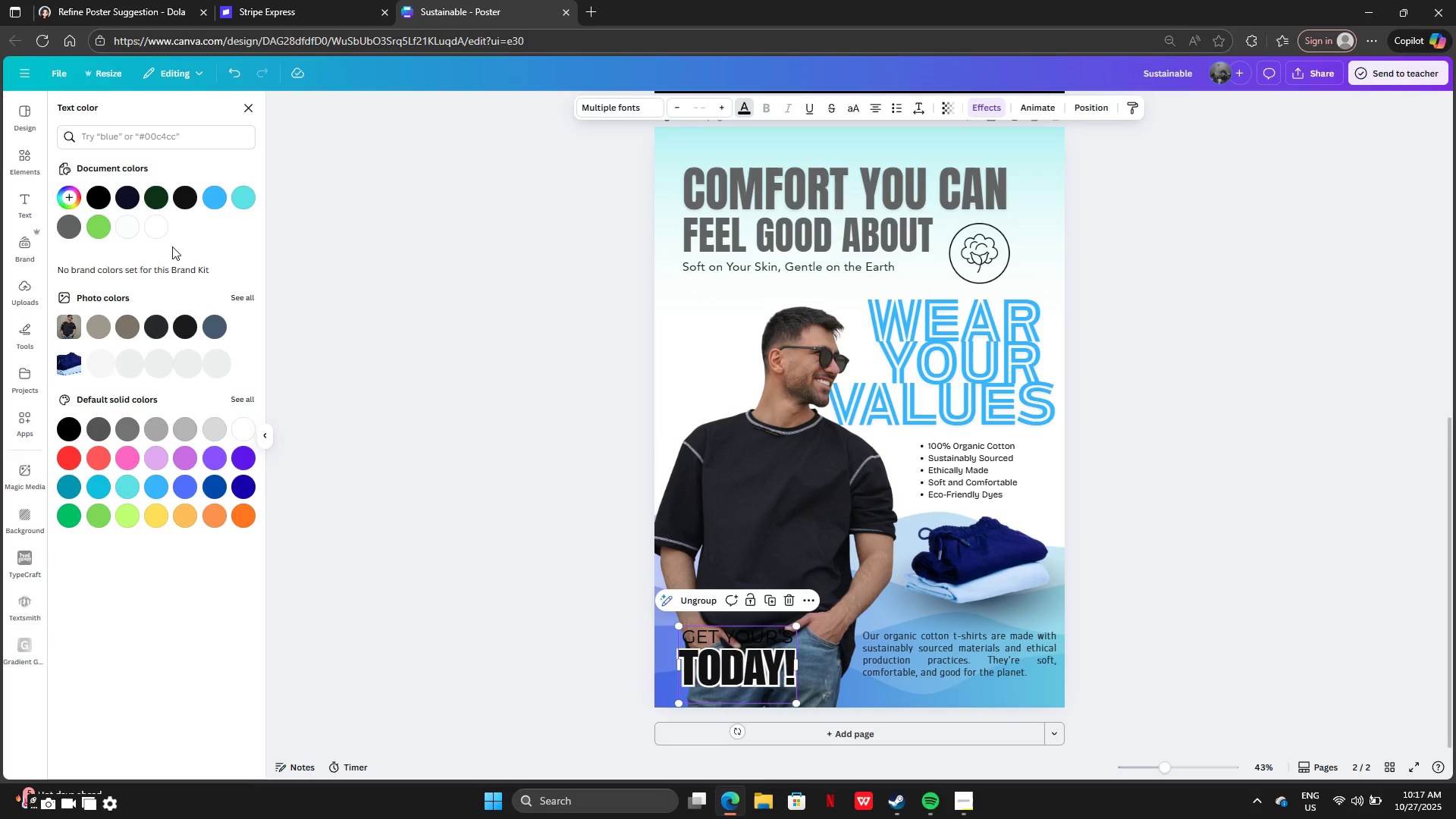 
left_click([158, 227])
 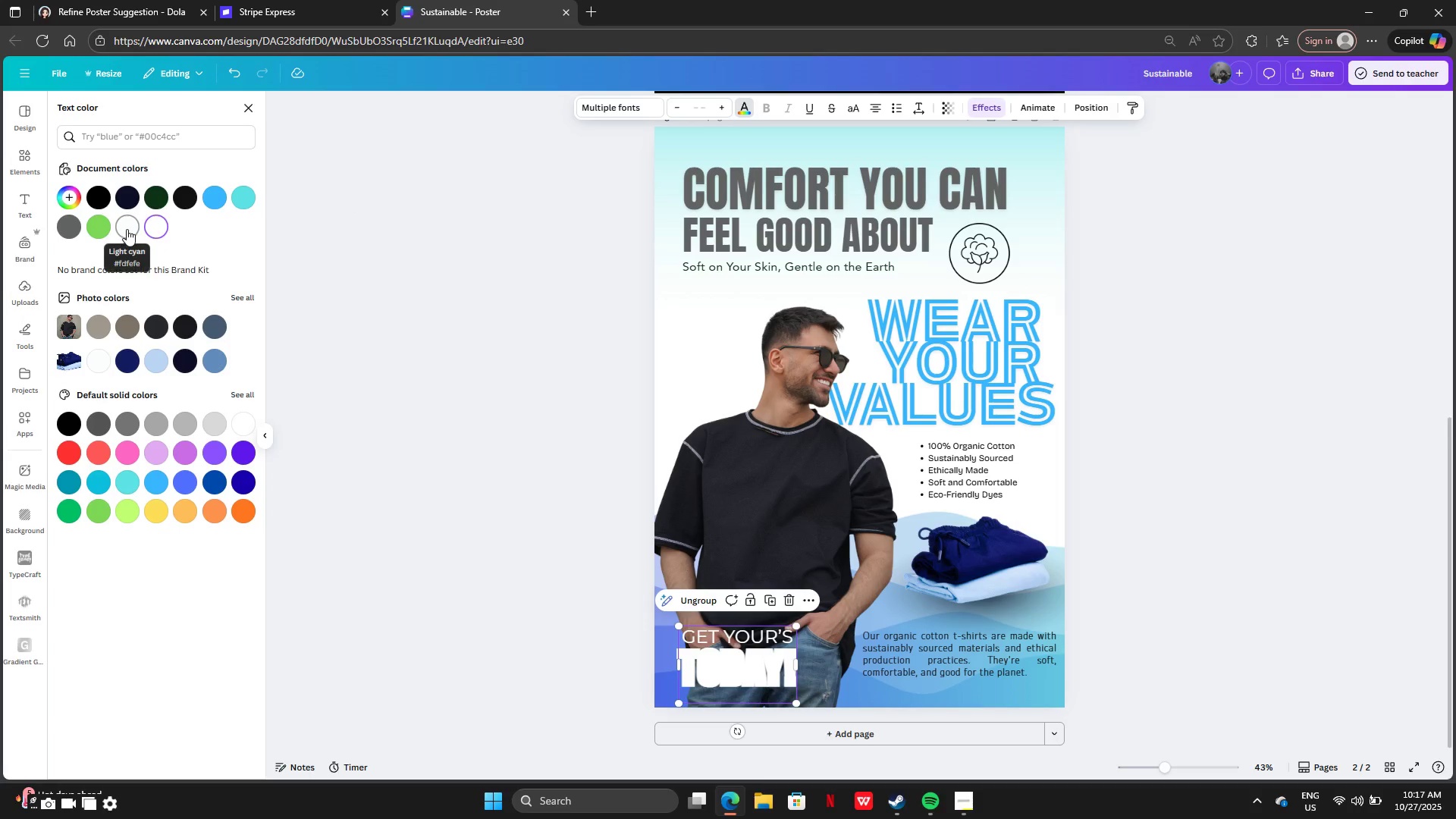 
left_click([127, 229])
 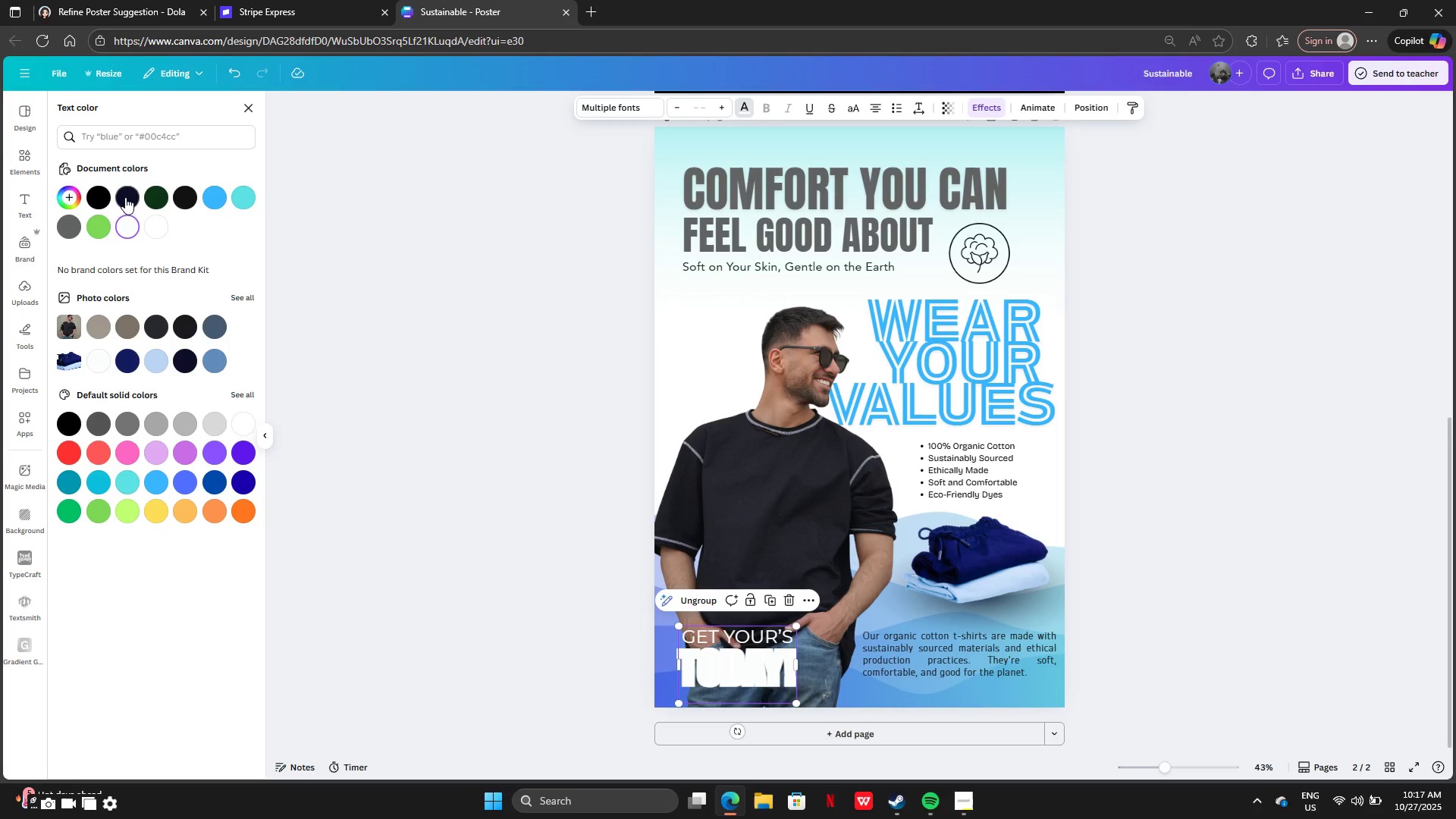 
left_click([125, 197])
 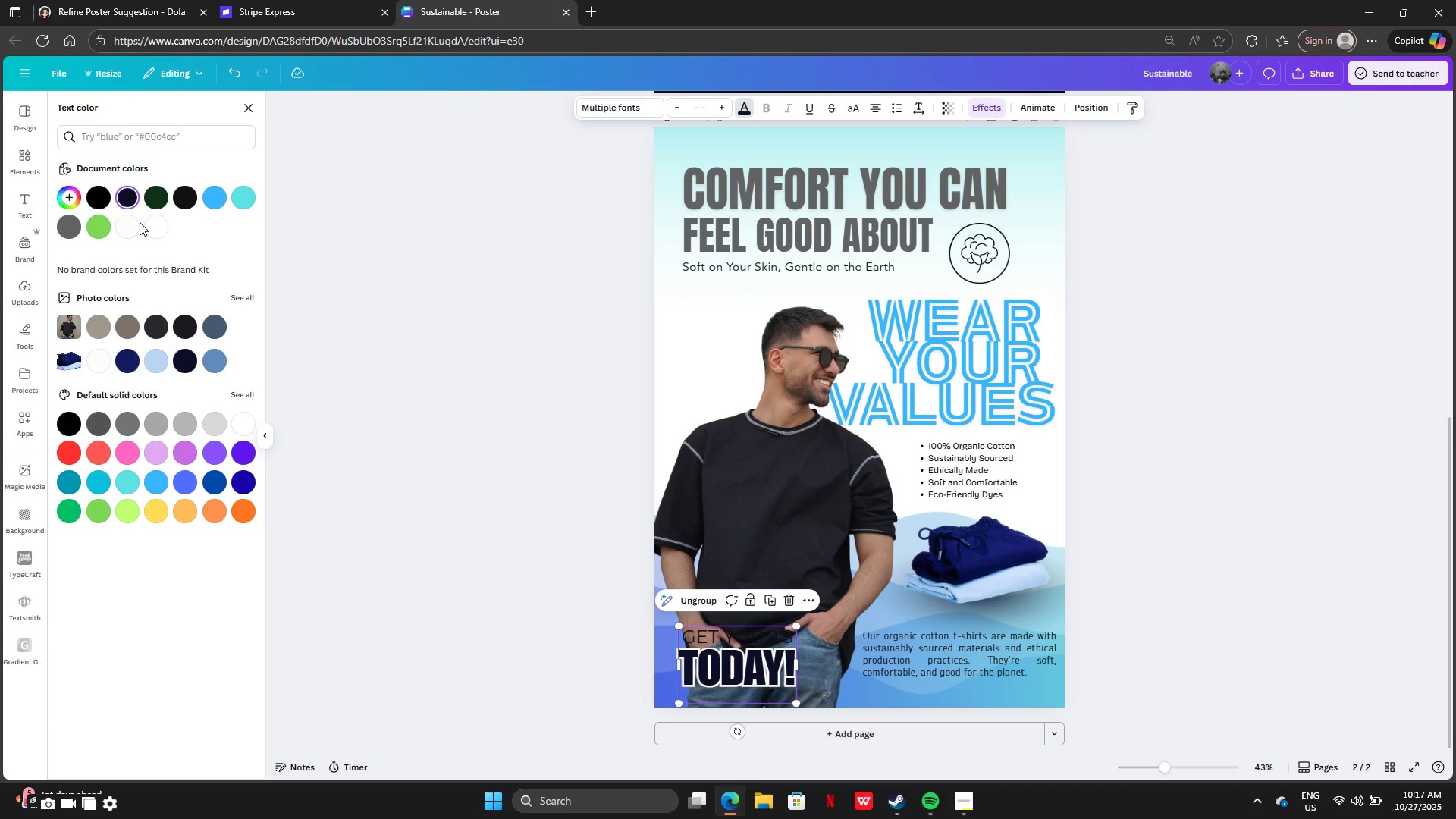 
left_click([140, 222])
 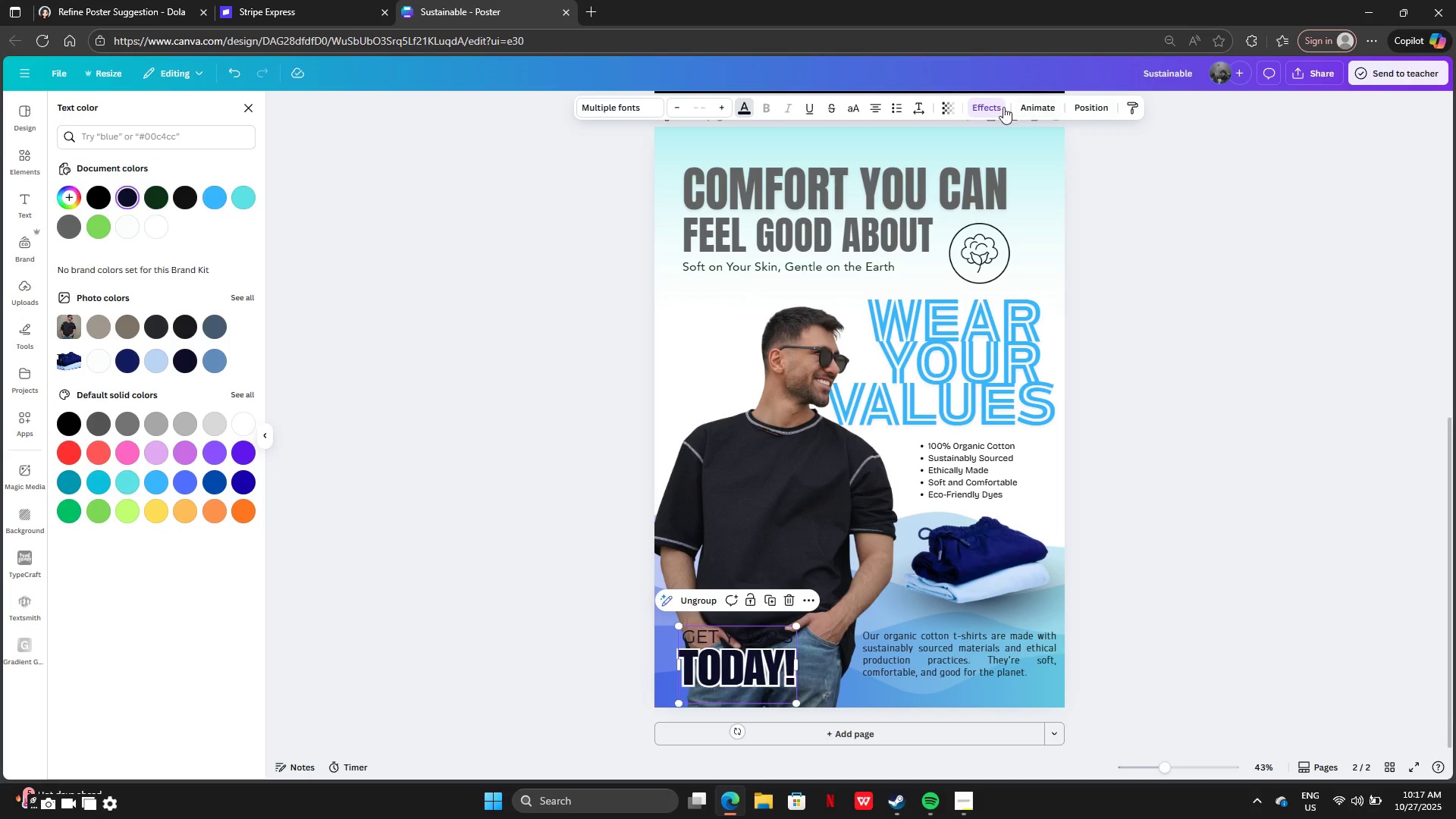 
left_click([981, 98])
 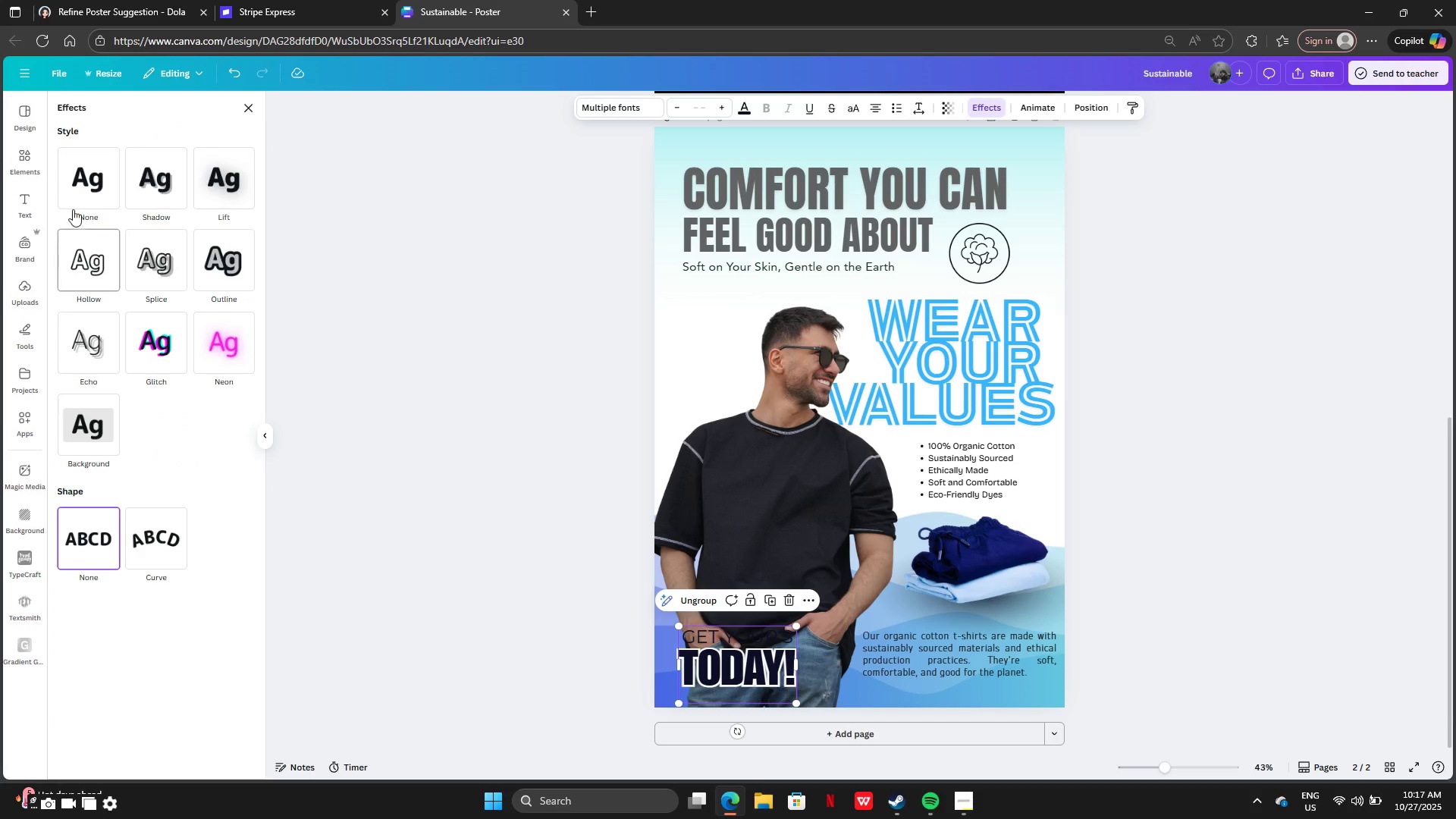 
left_click([77, 190])
 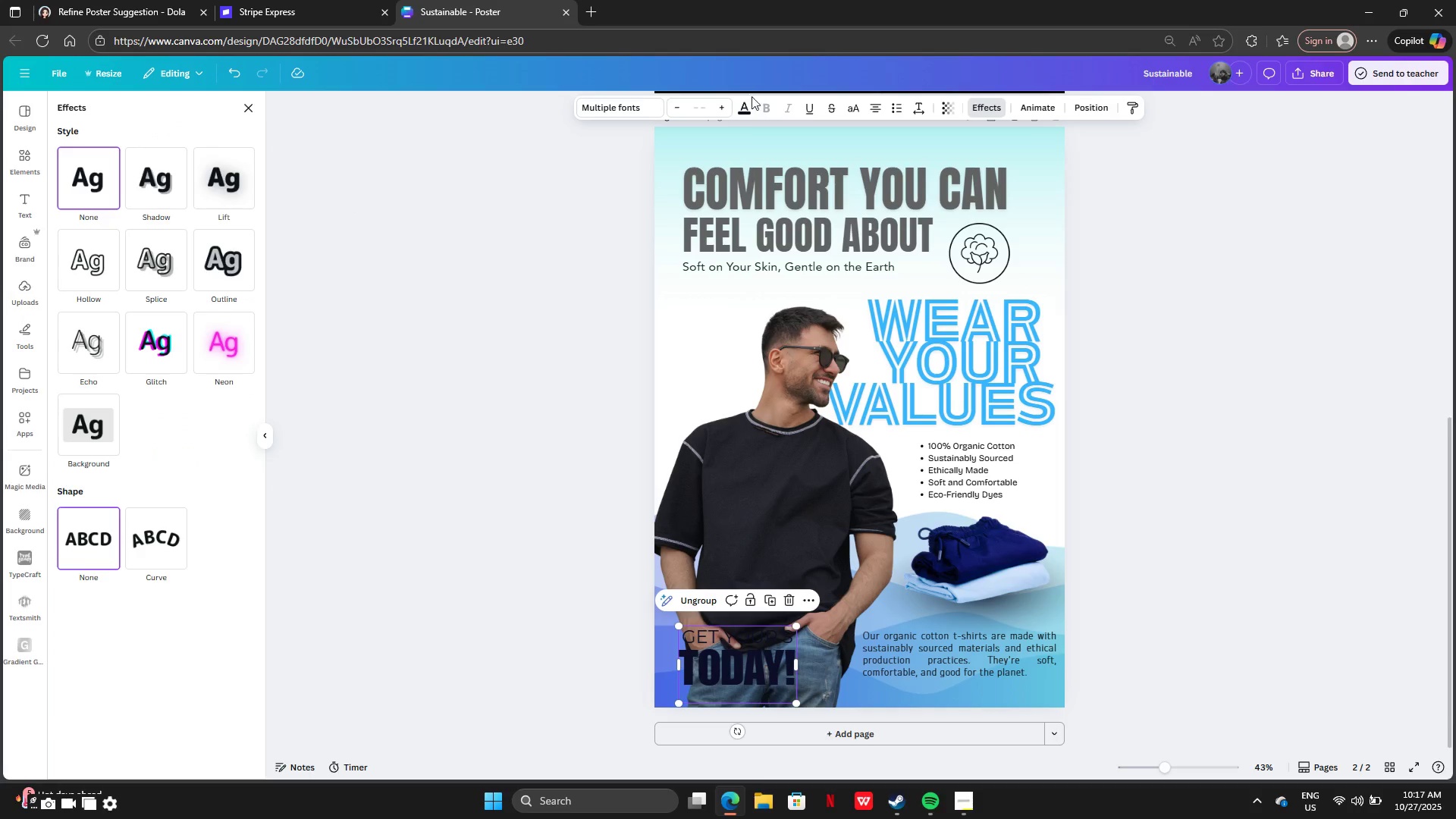 
left_click([745, 106])
 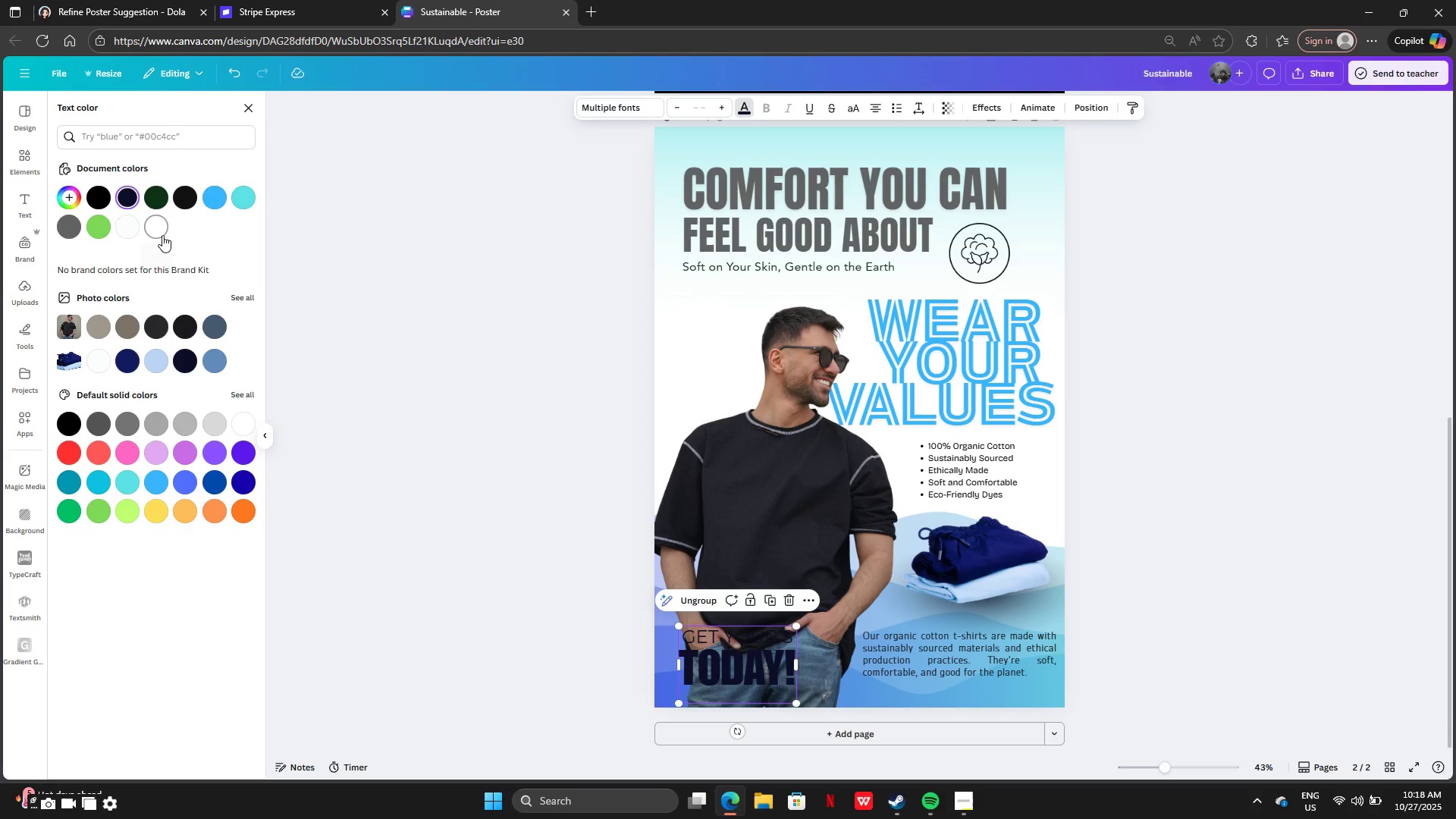 
left_click([162, 235])
 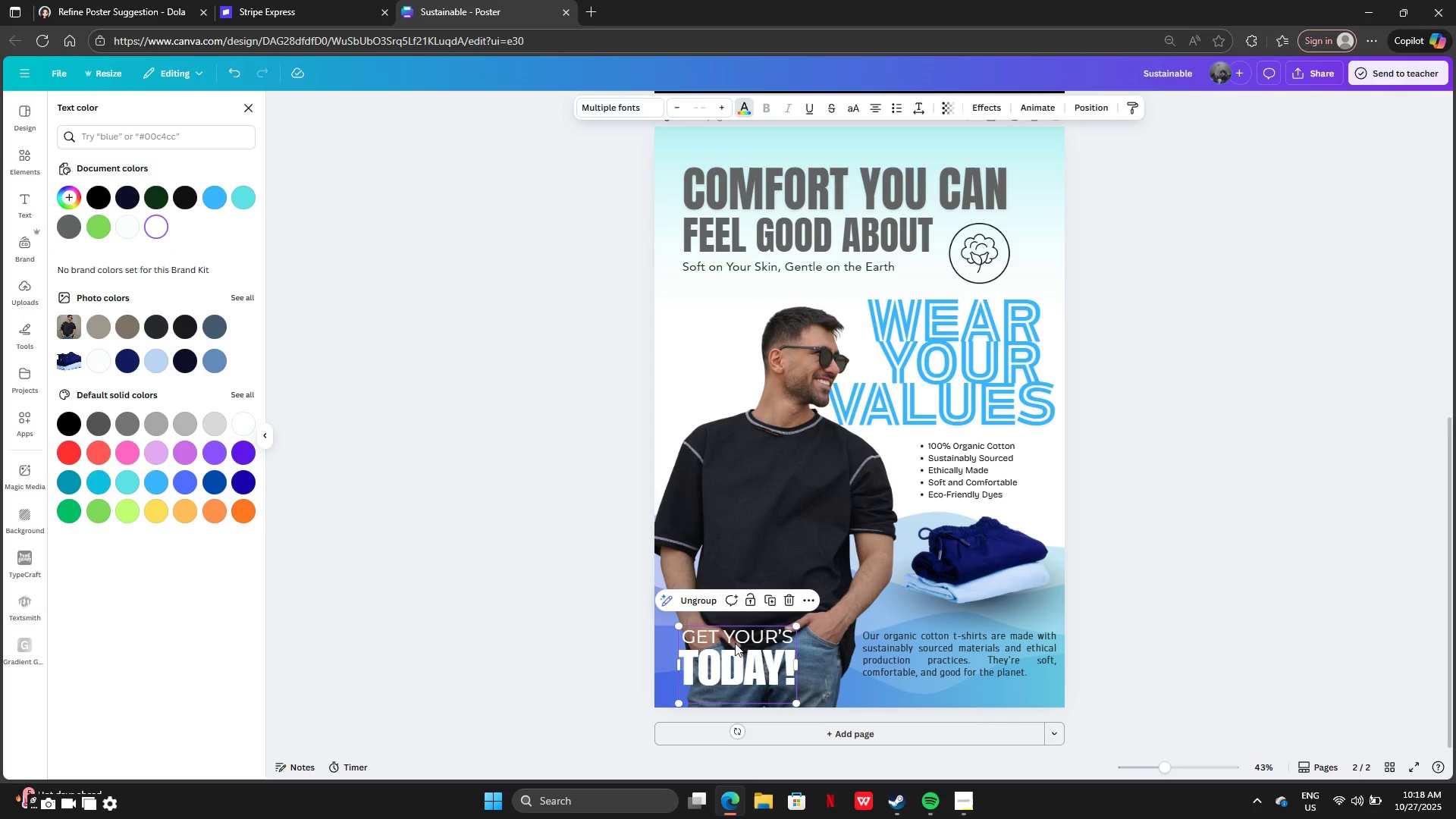 
left_click_drag(start_coordinate=[748, 661], to_coordinate=[738, 666])
 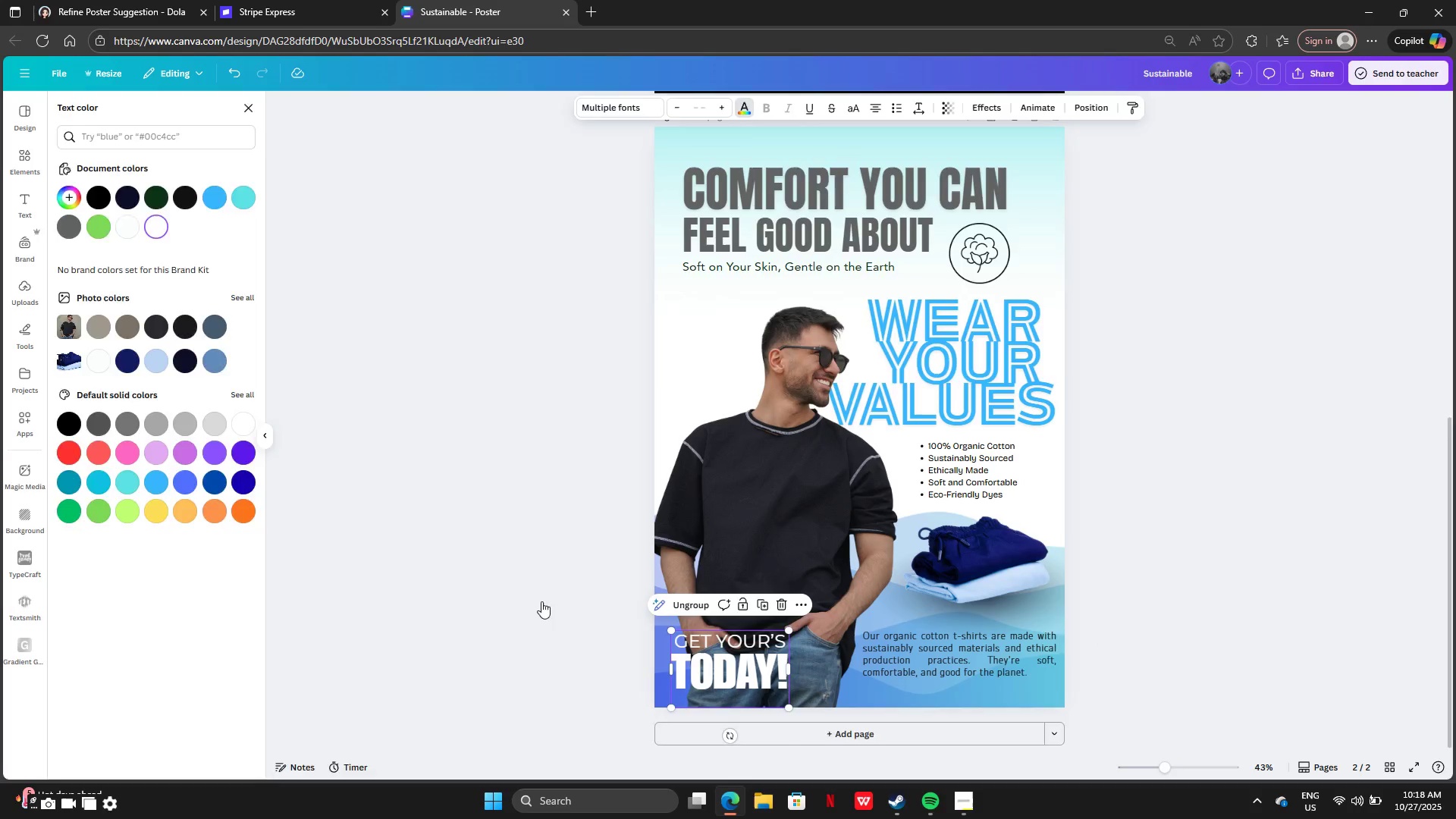 
left_click([541, 601])
 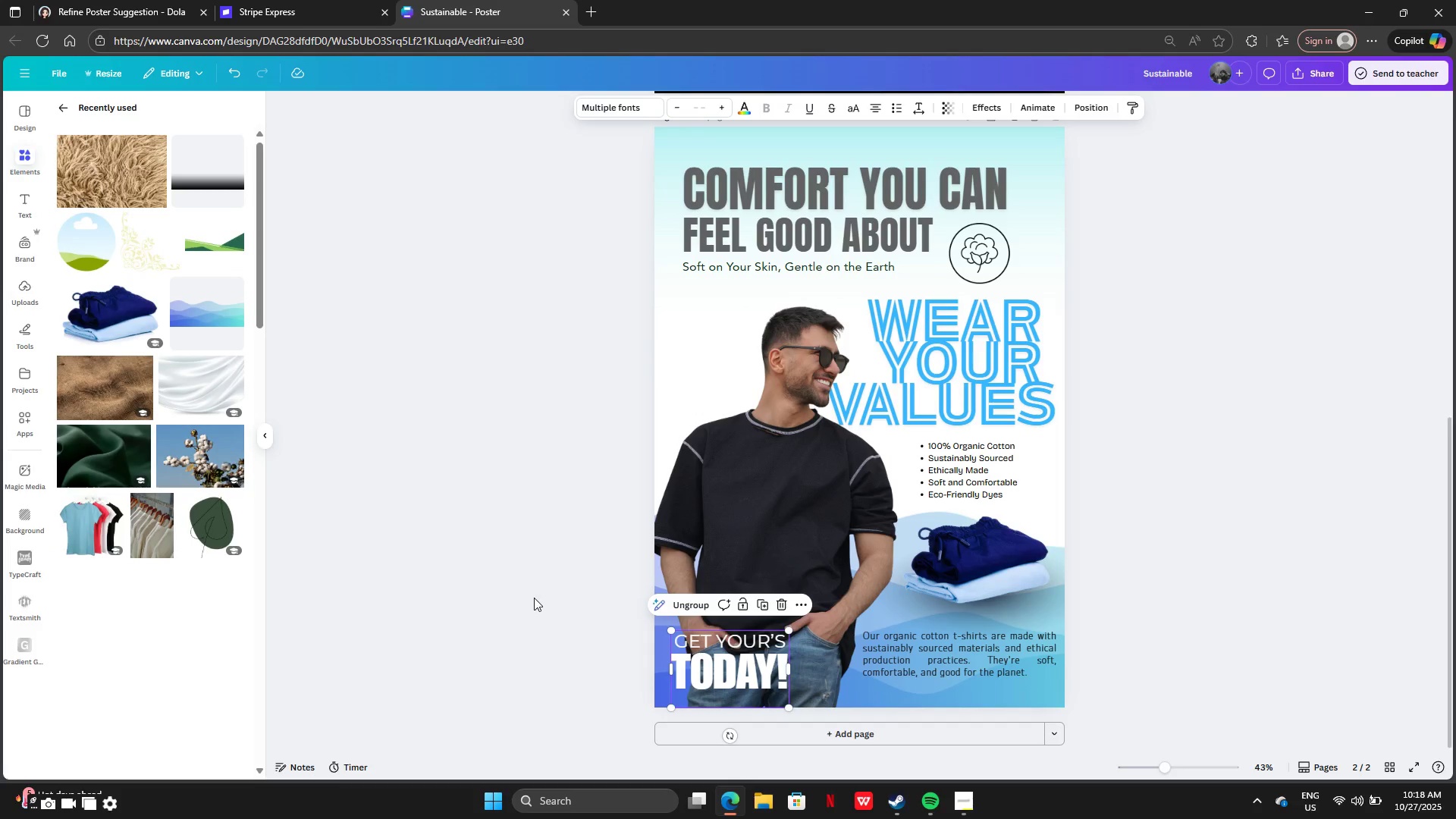 
left_click([1407, 636])
 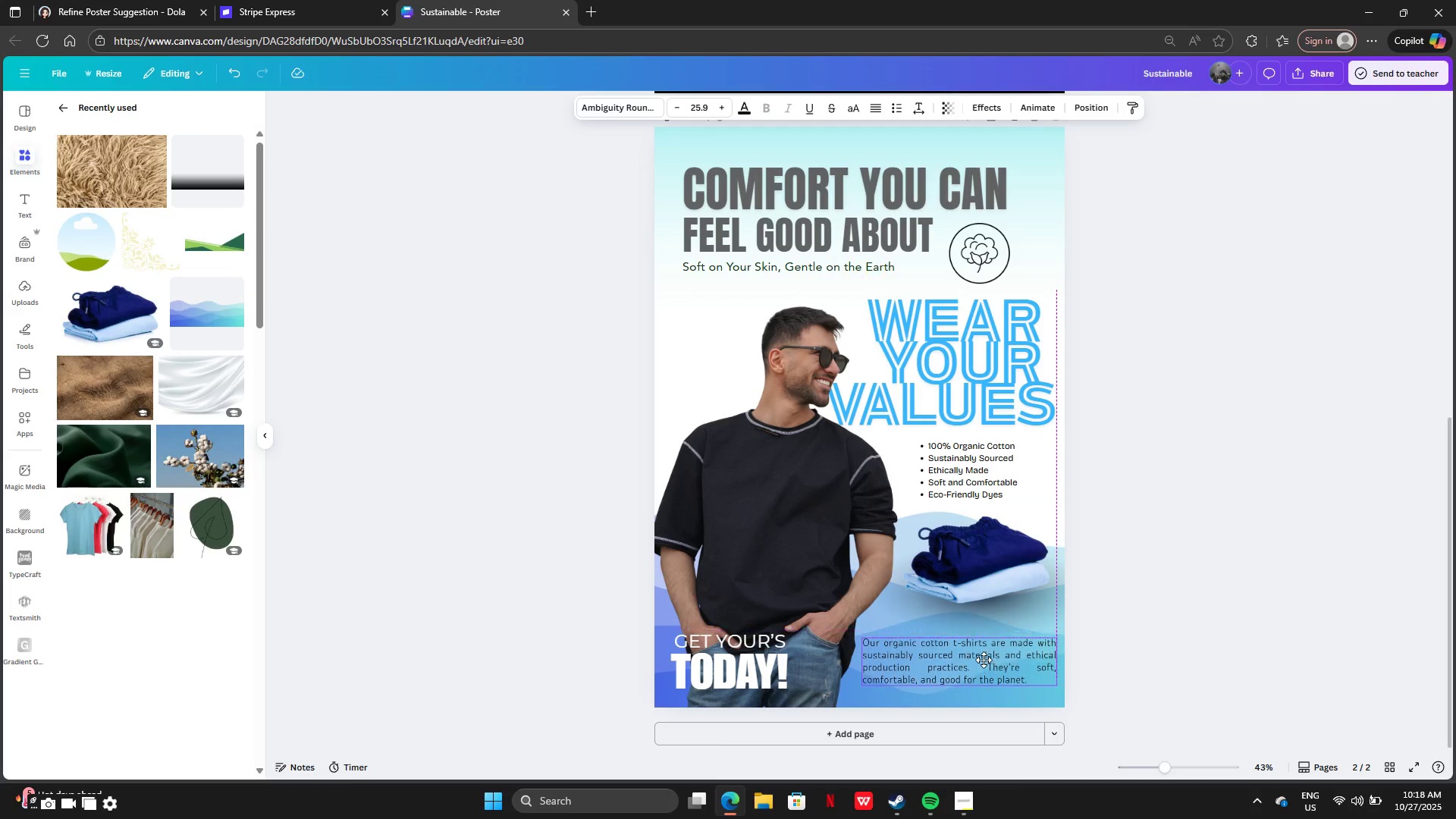 
wait(9.82)
 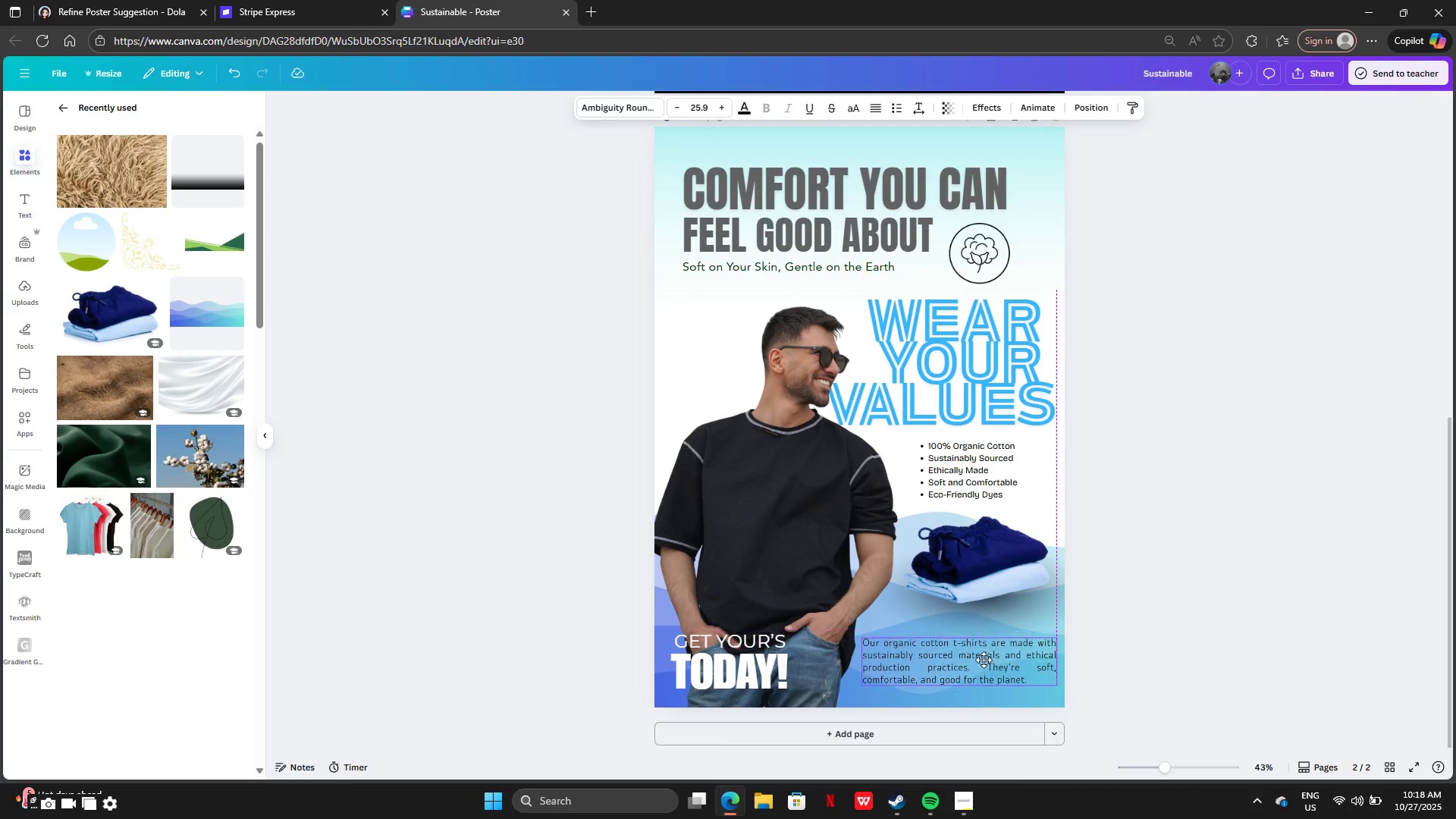 
left_click([63, 104])
 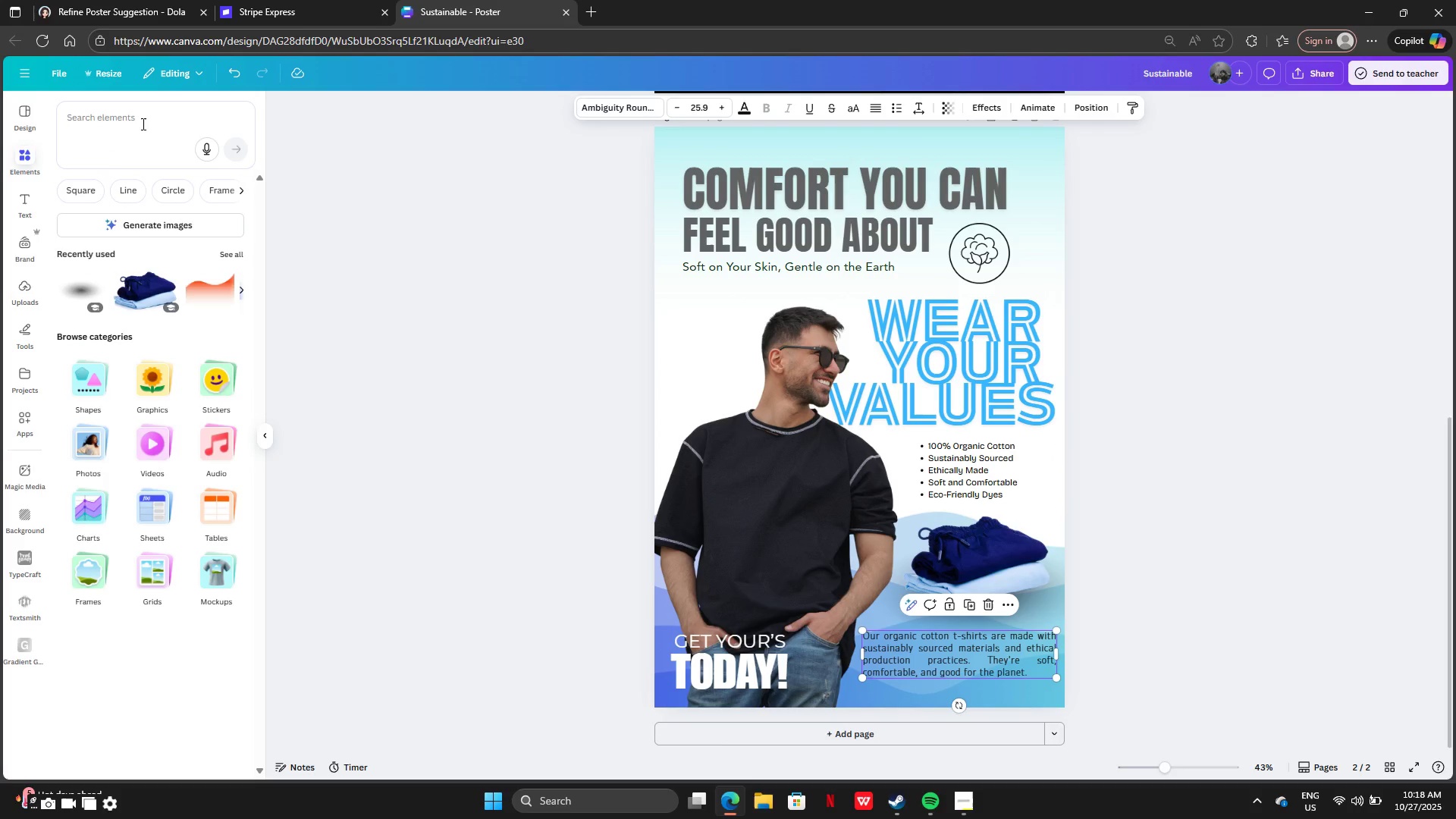 
double_click([139, 124])
 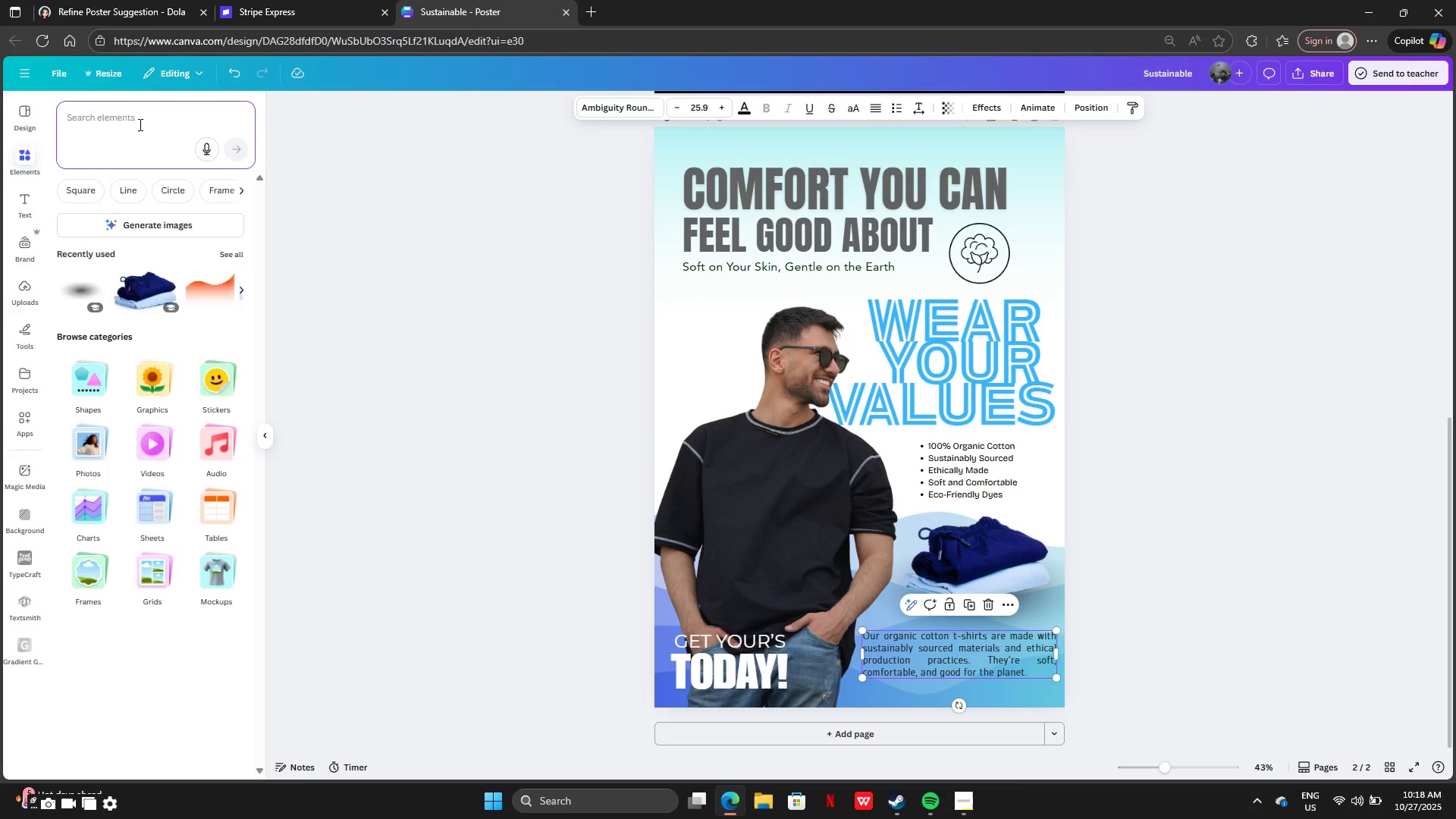 
key(S)
 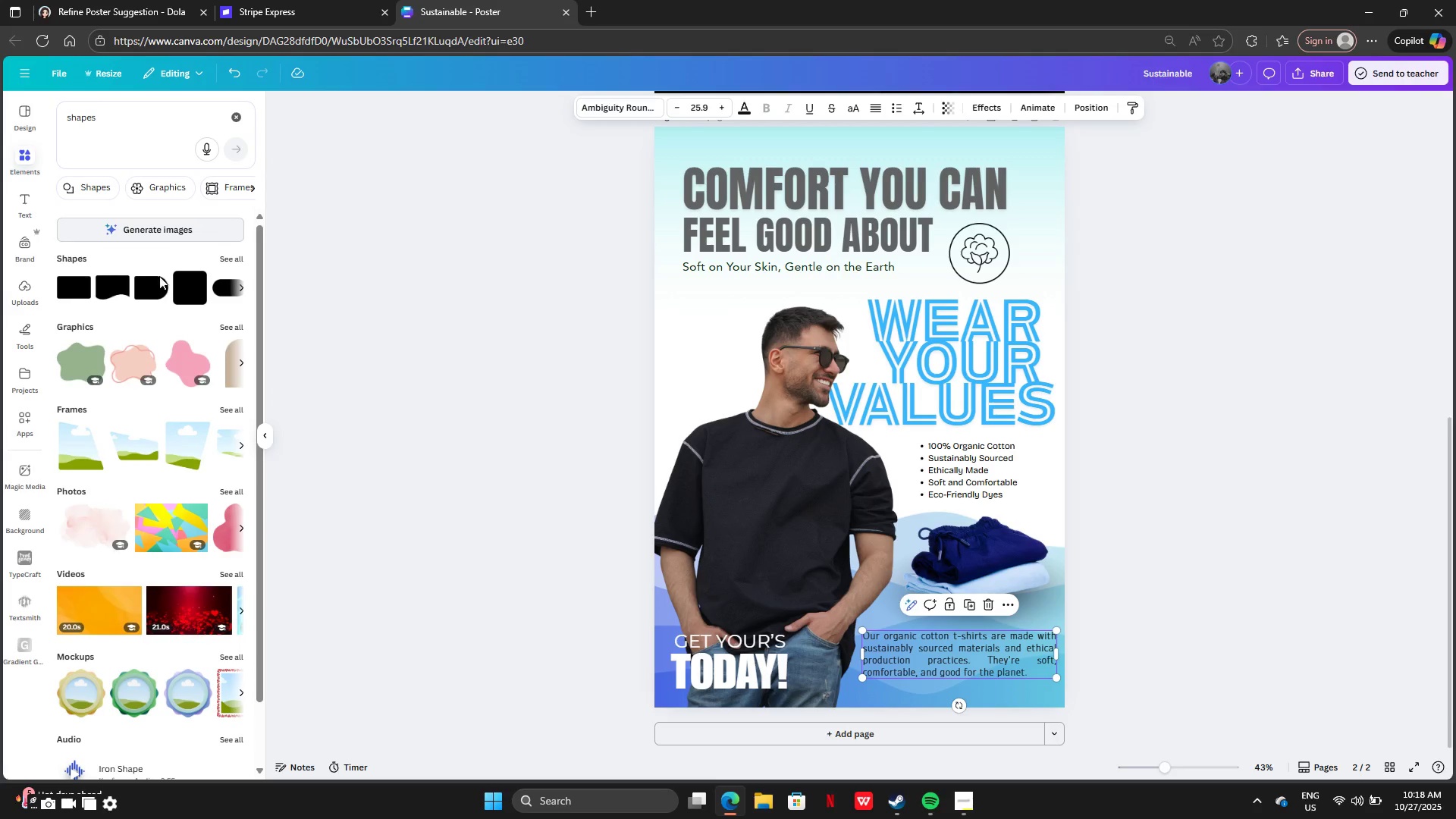 
wait(6.0)
 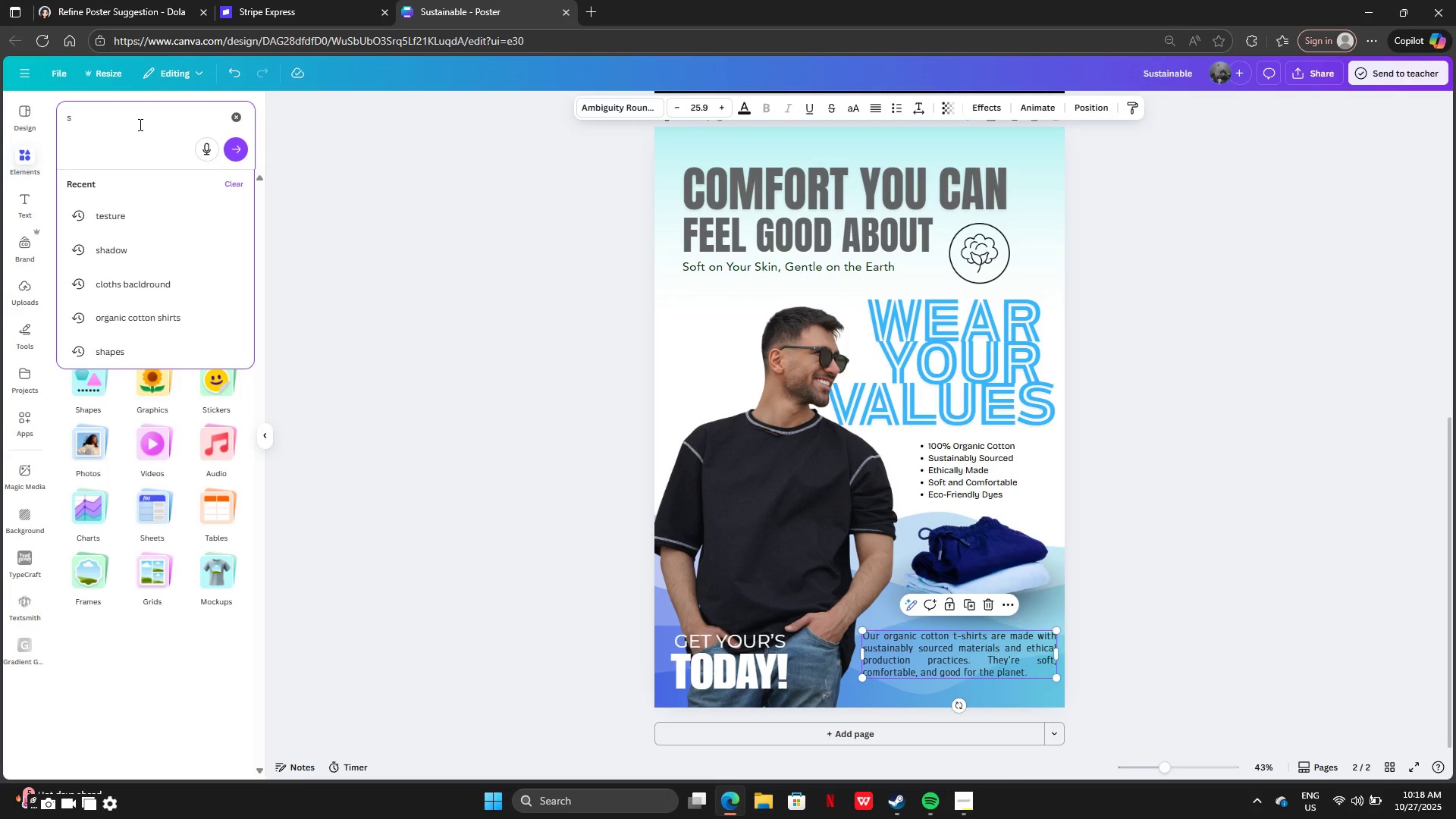 
left_click([160, 181])
 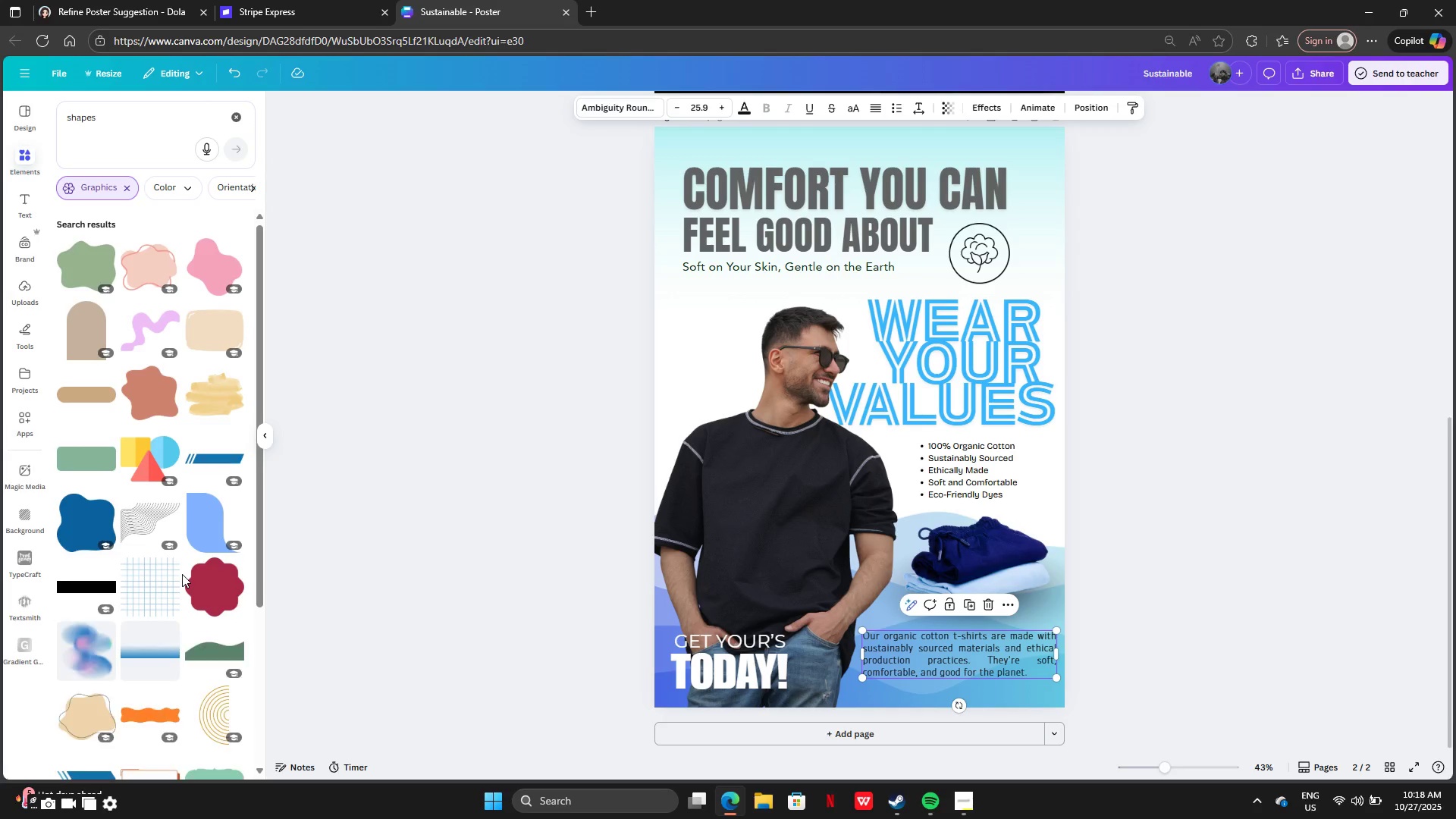 
scroll: coordinate [182, 574], scroll_direction: down, amount: 7.0
 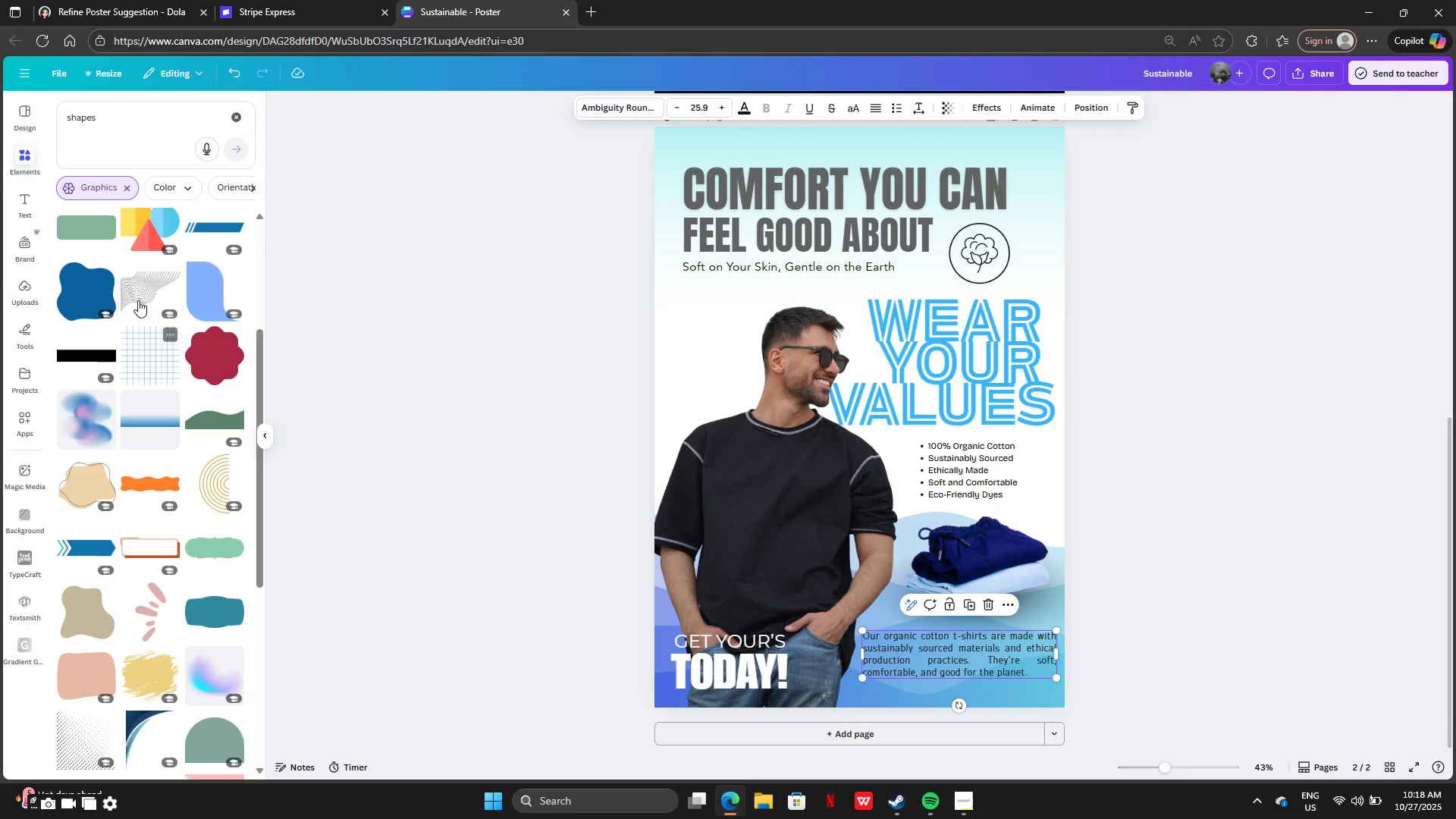 
left_click([135, 290])
 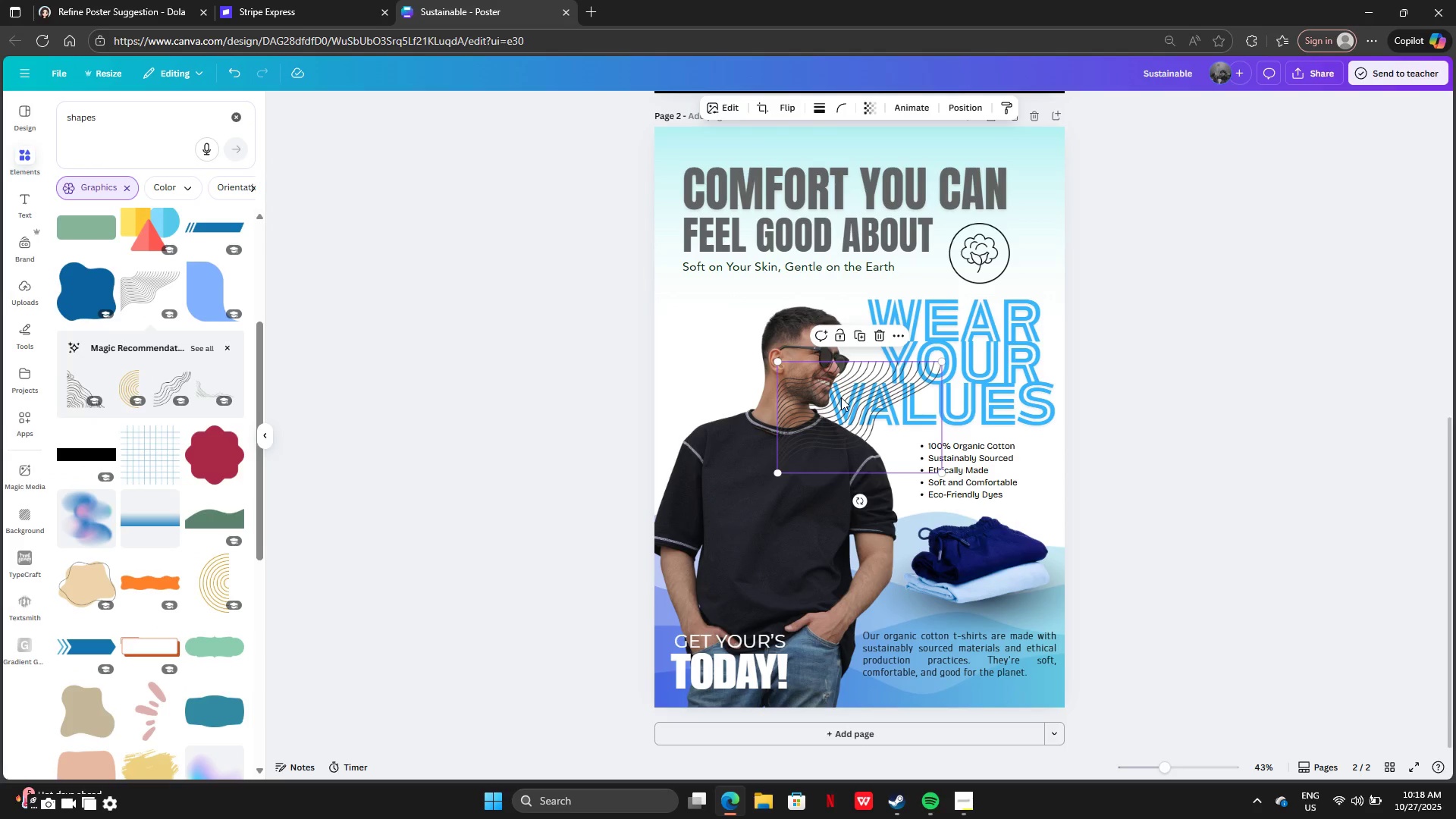 
left_click_drag(start_coordinate=[841, 397], to_coordinate=[741, 344])
 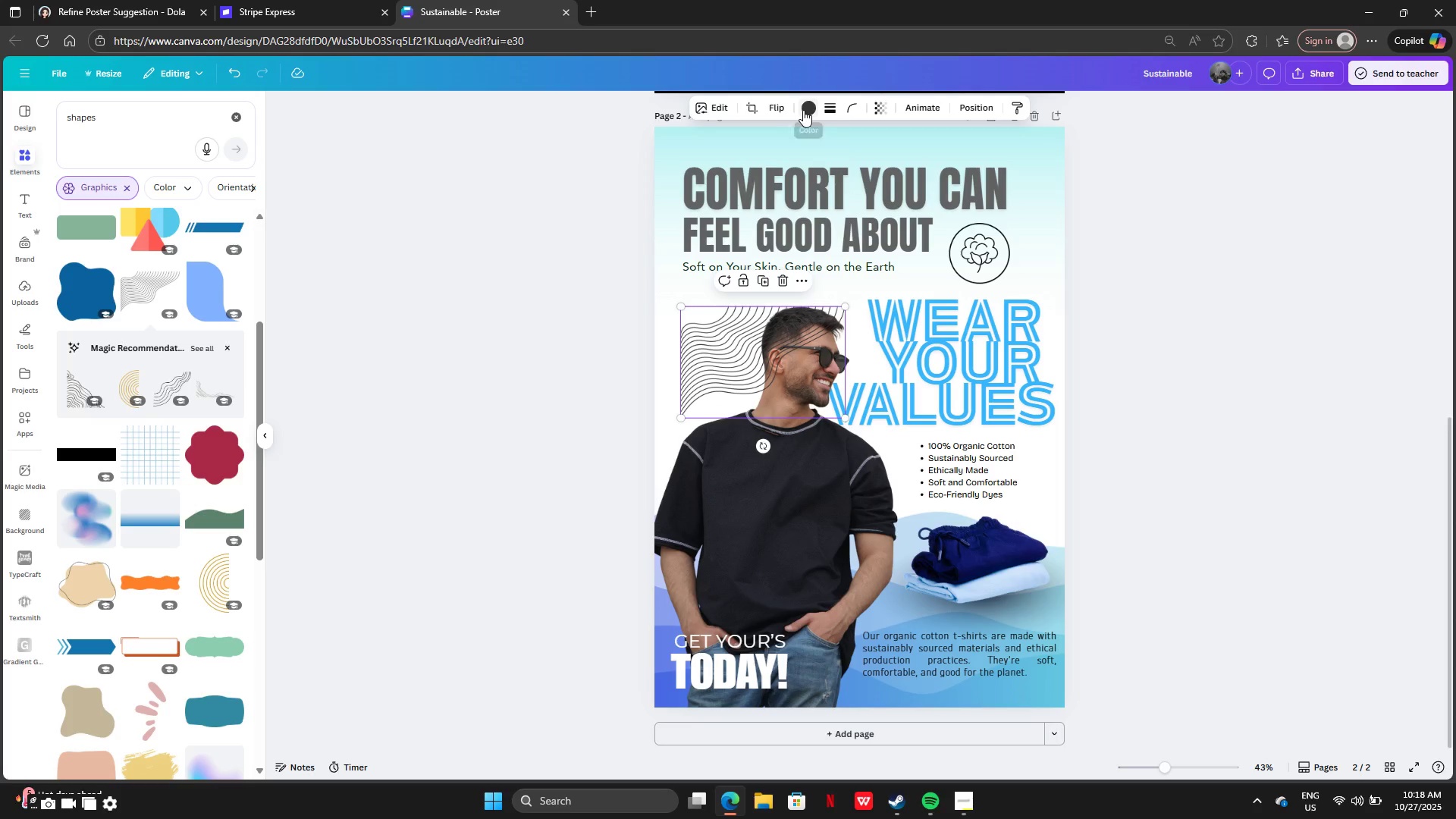 
left_click([803, 110])
 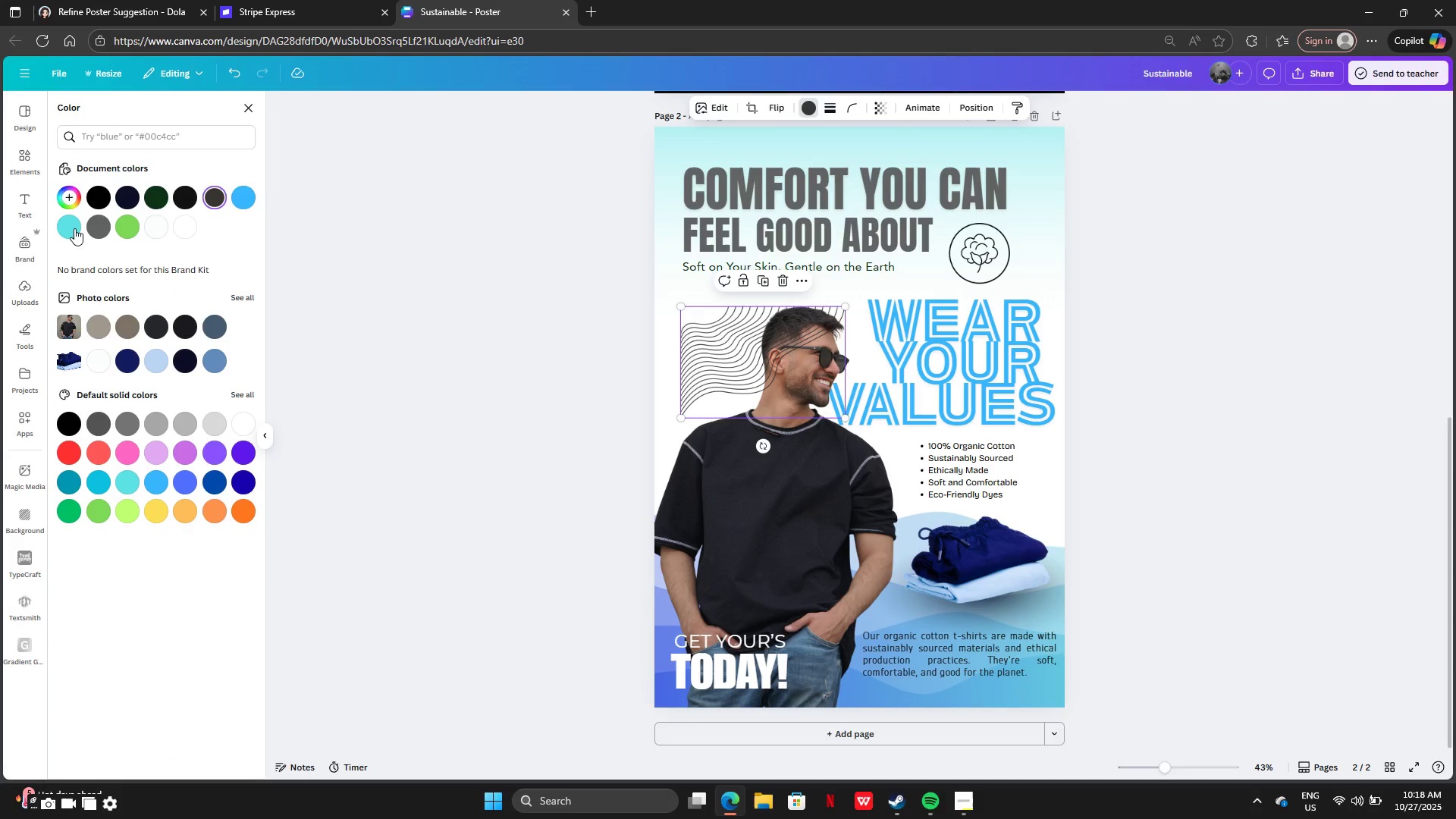 
left_click([74, 228])
 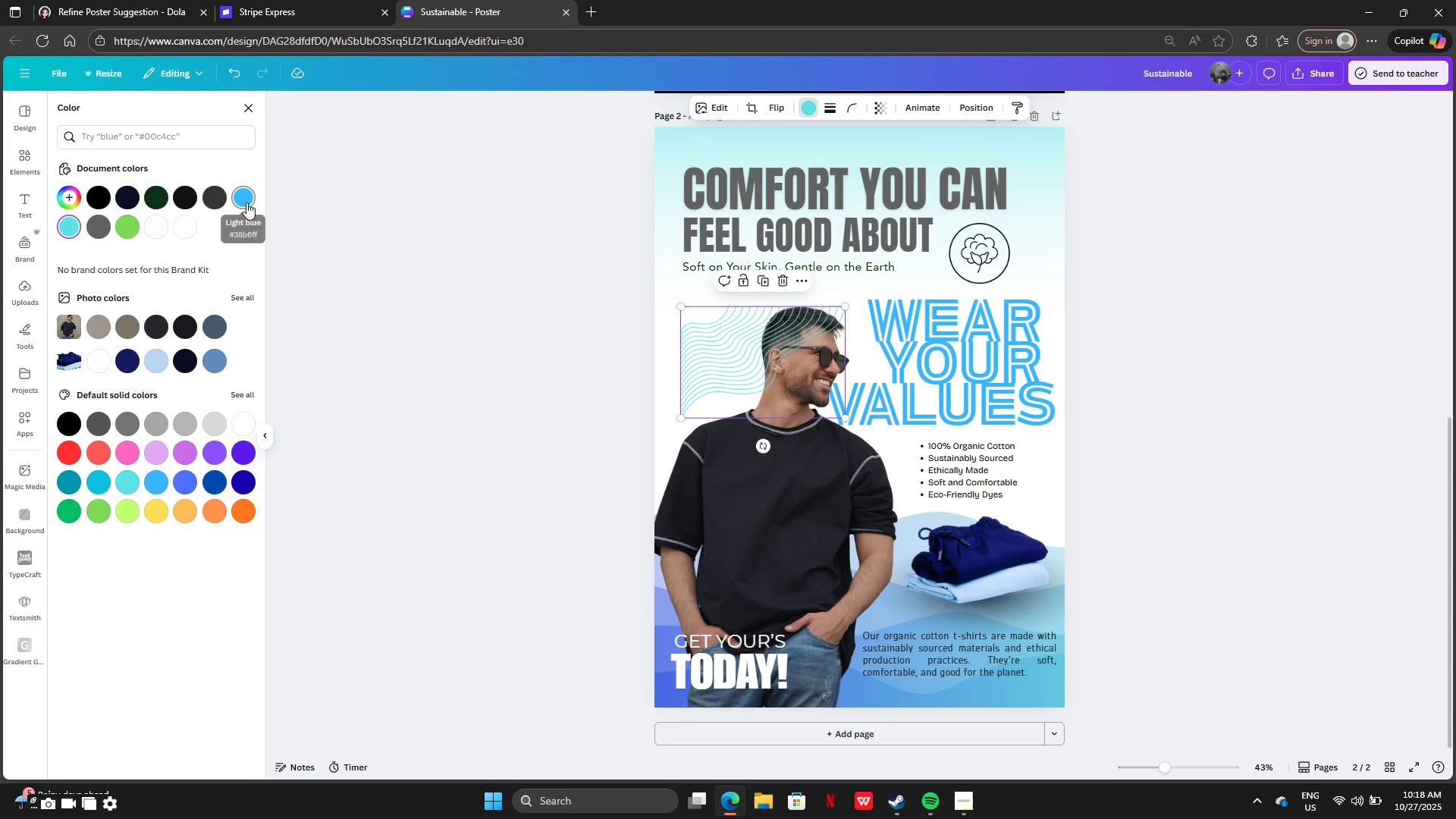 
left_click([246, 202])
 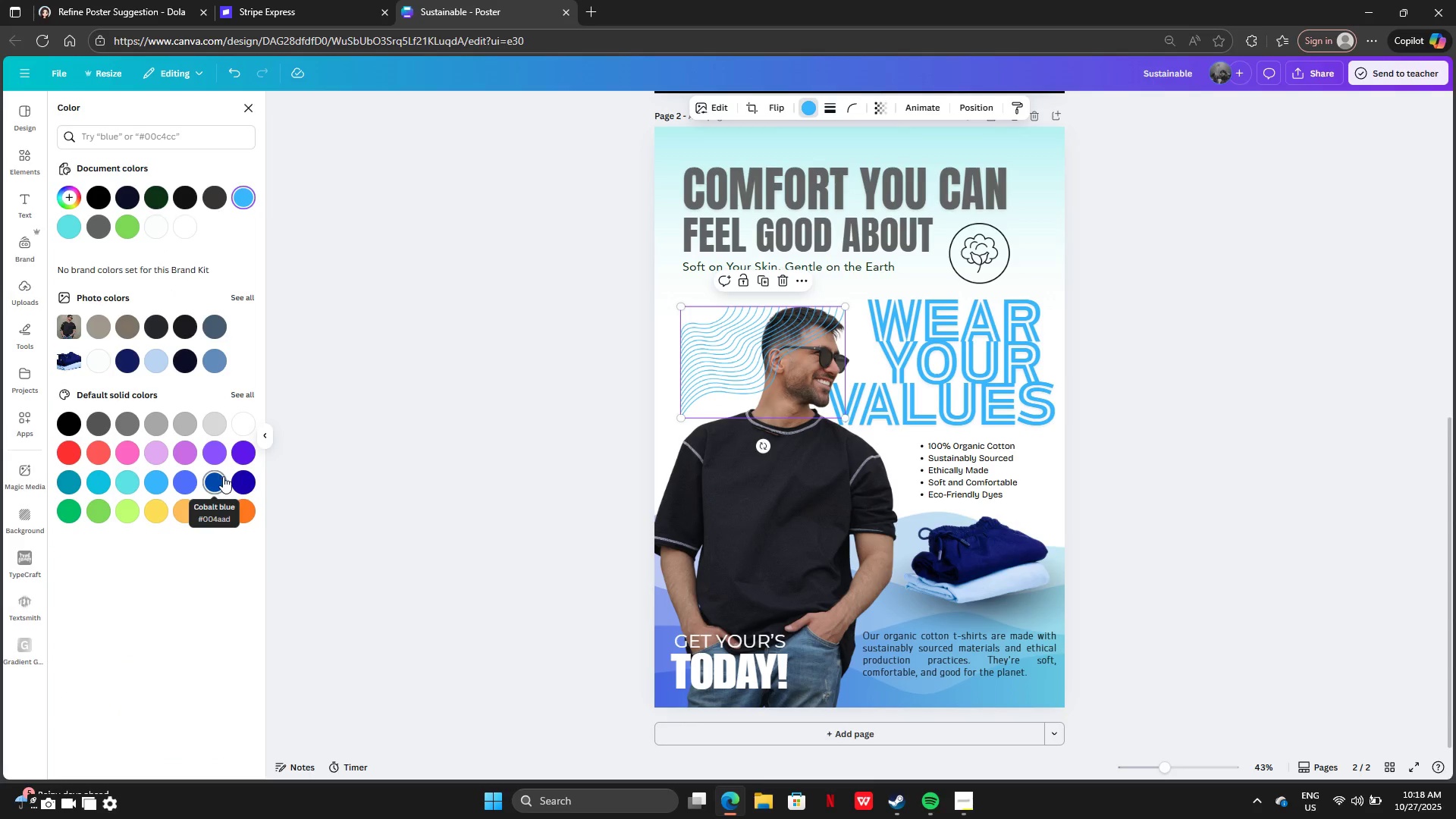 
left_click([257, 487])
 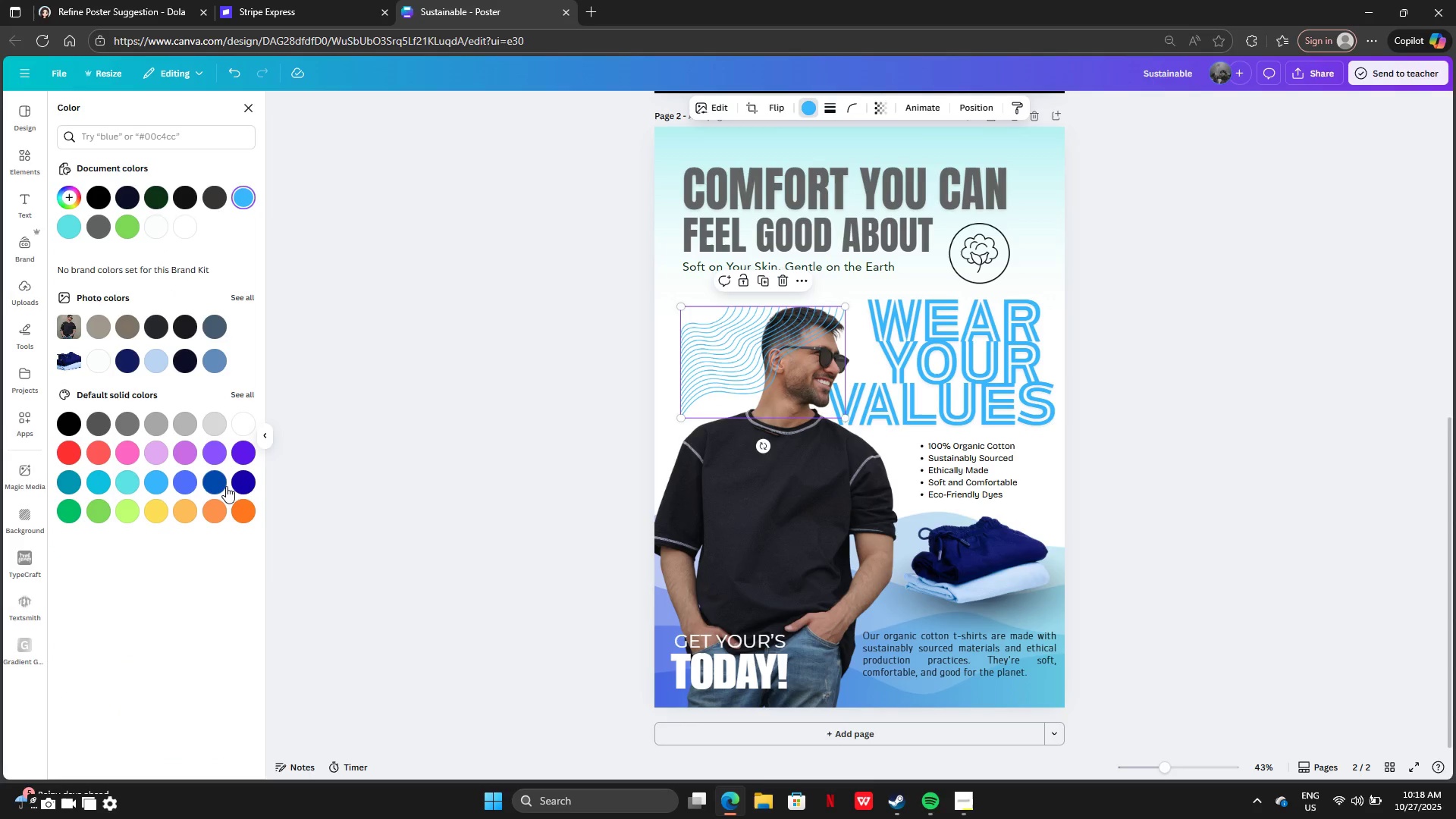 
left_click([226, 486])
 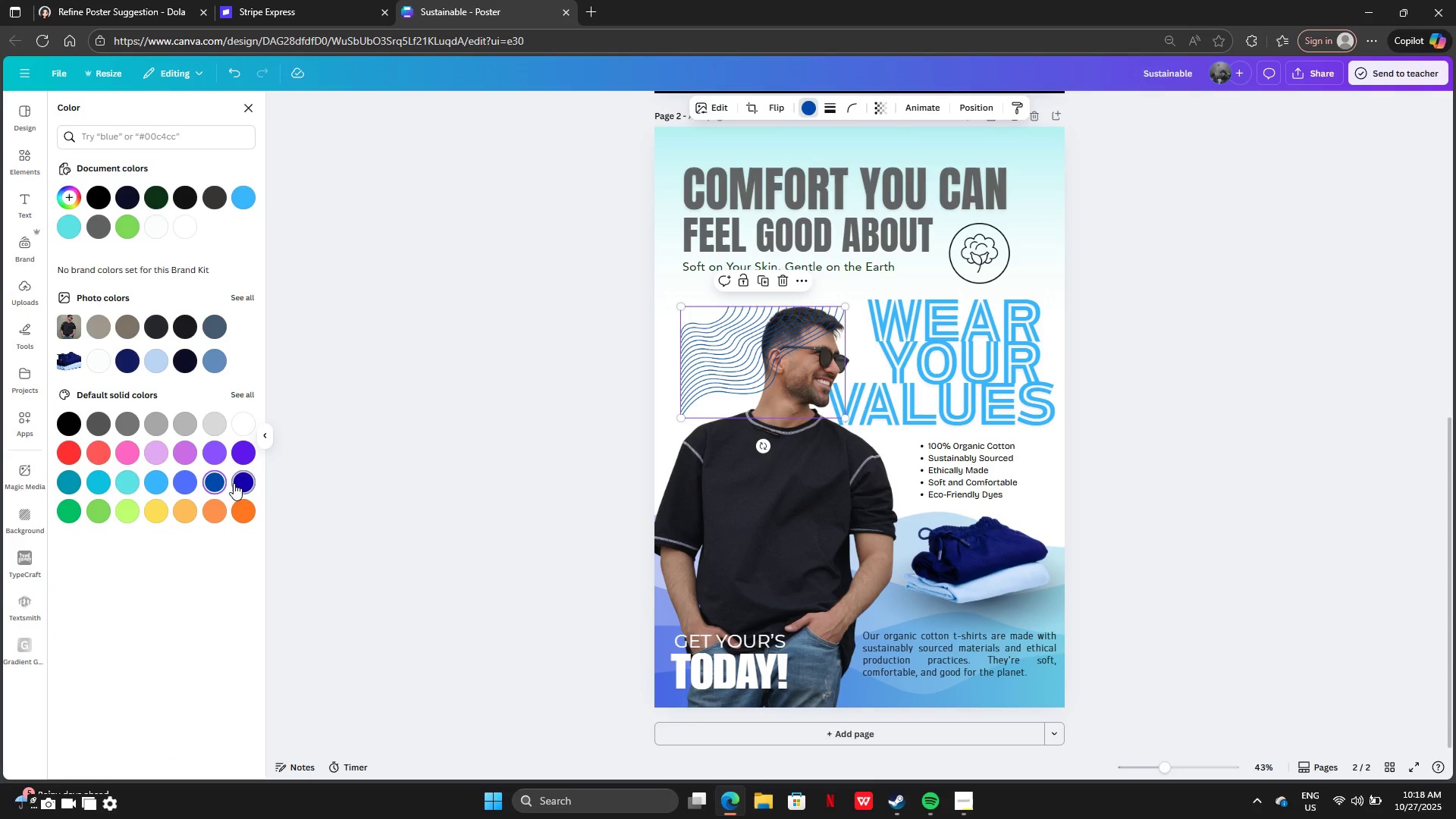 
left_click([234, 483])
 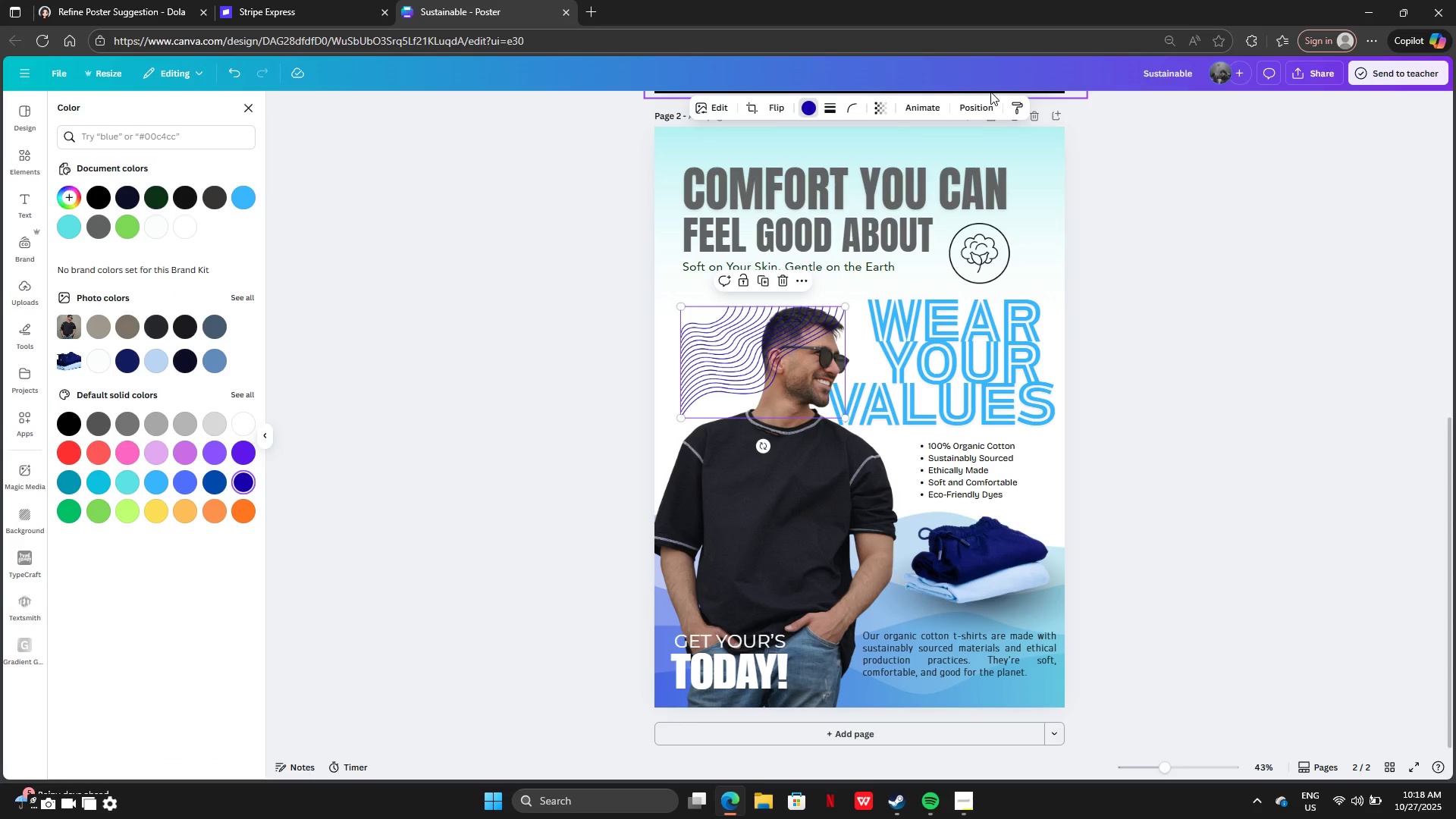 
left_click([984, 99])
 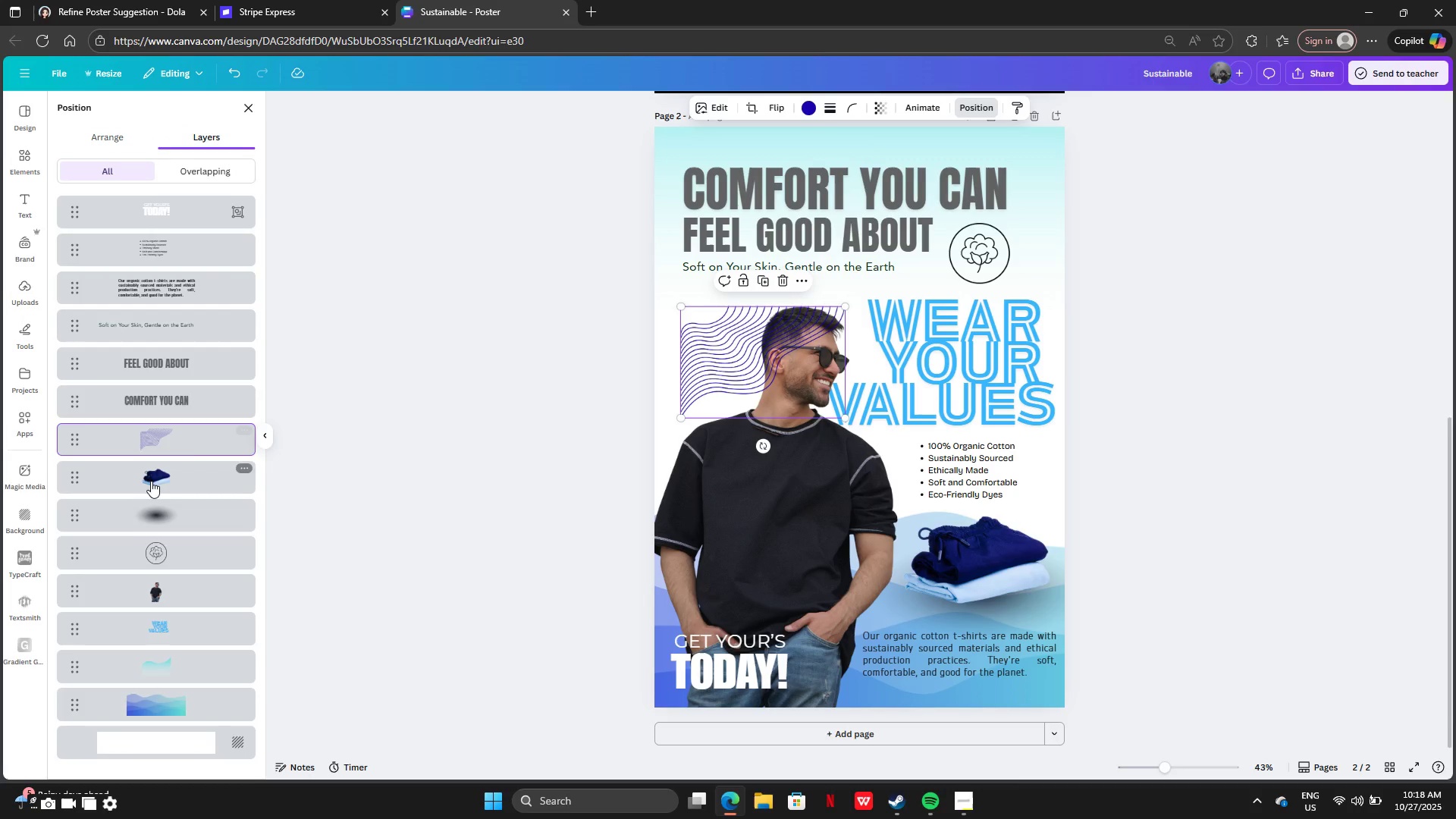 
left_click_drag(start_coordinate=[186, 436], to_coordinate=[186, 605])
 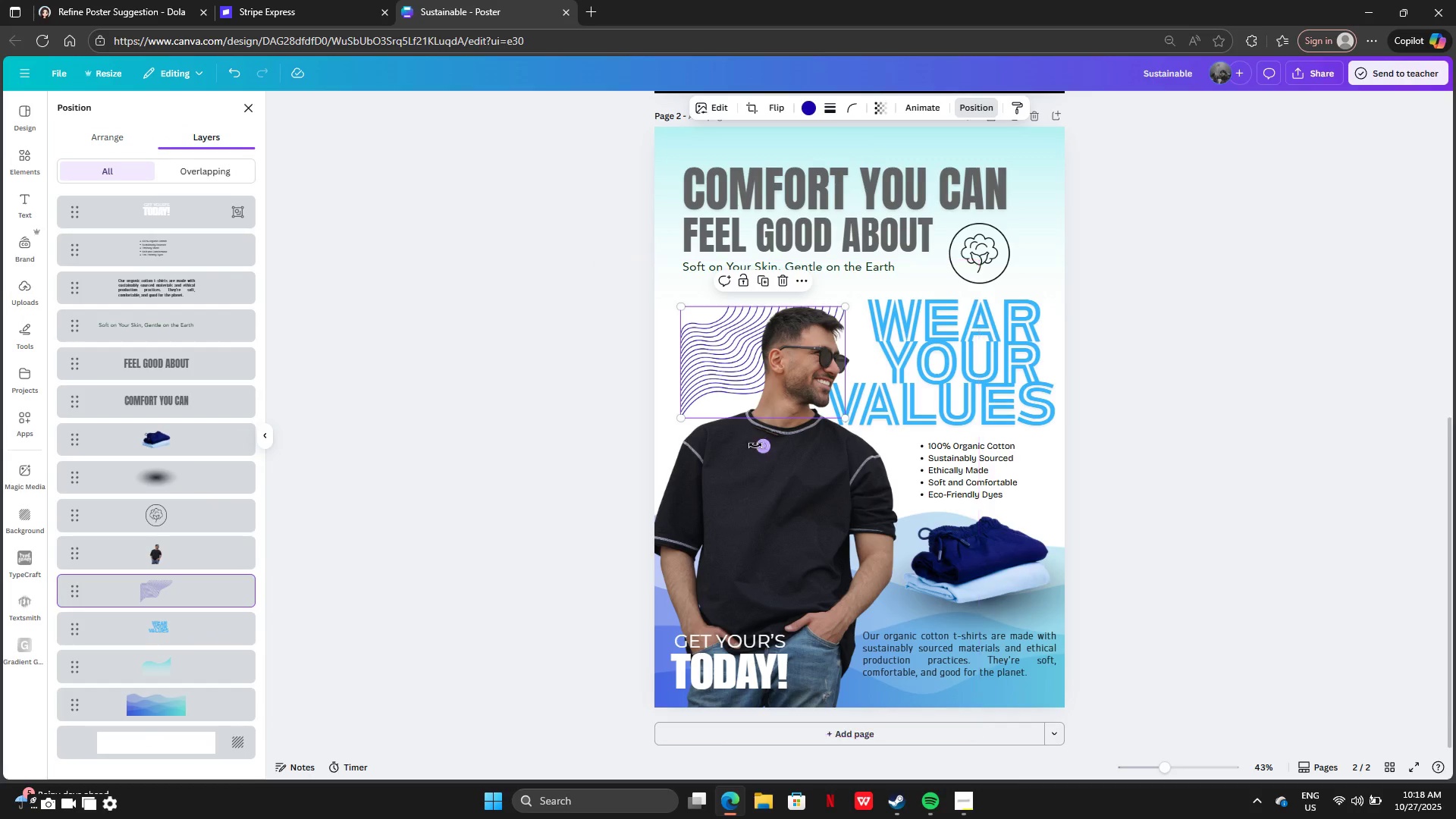 
left_click_drag(start_coordinate=[757, 445], to_coordinate=[911, 361])
 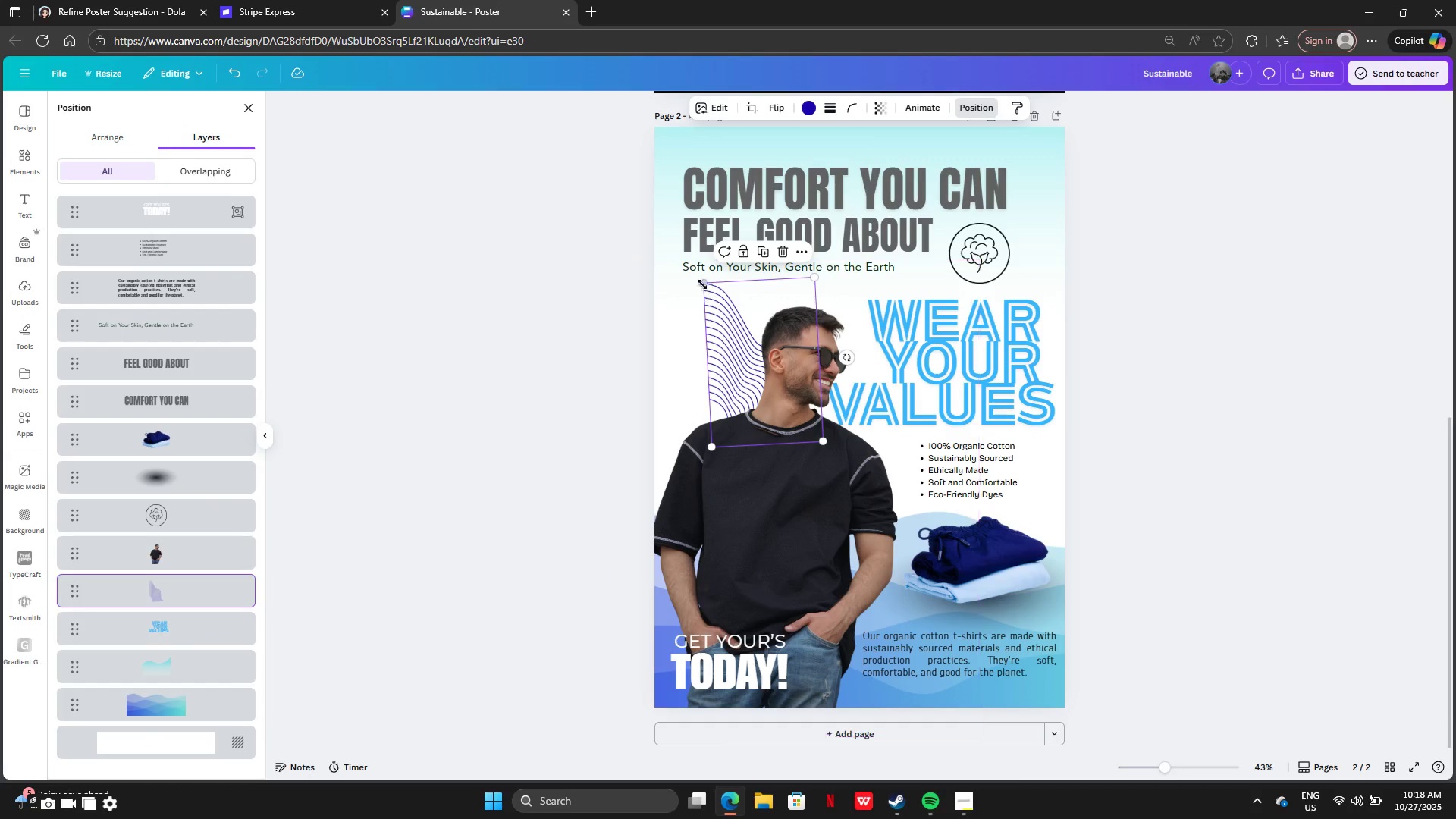 
left_click_drag(start_coordinate=[702, 284], to_coordinate=[365, 224])
 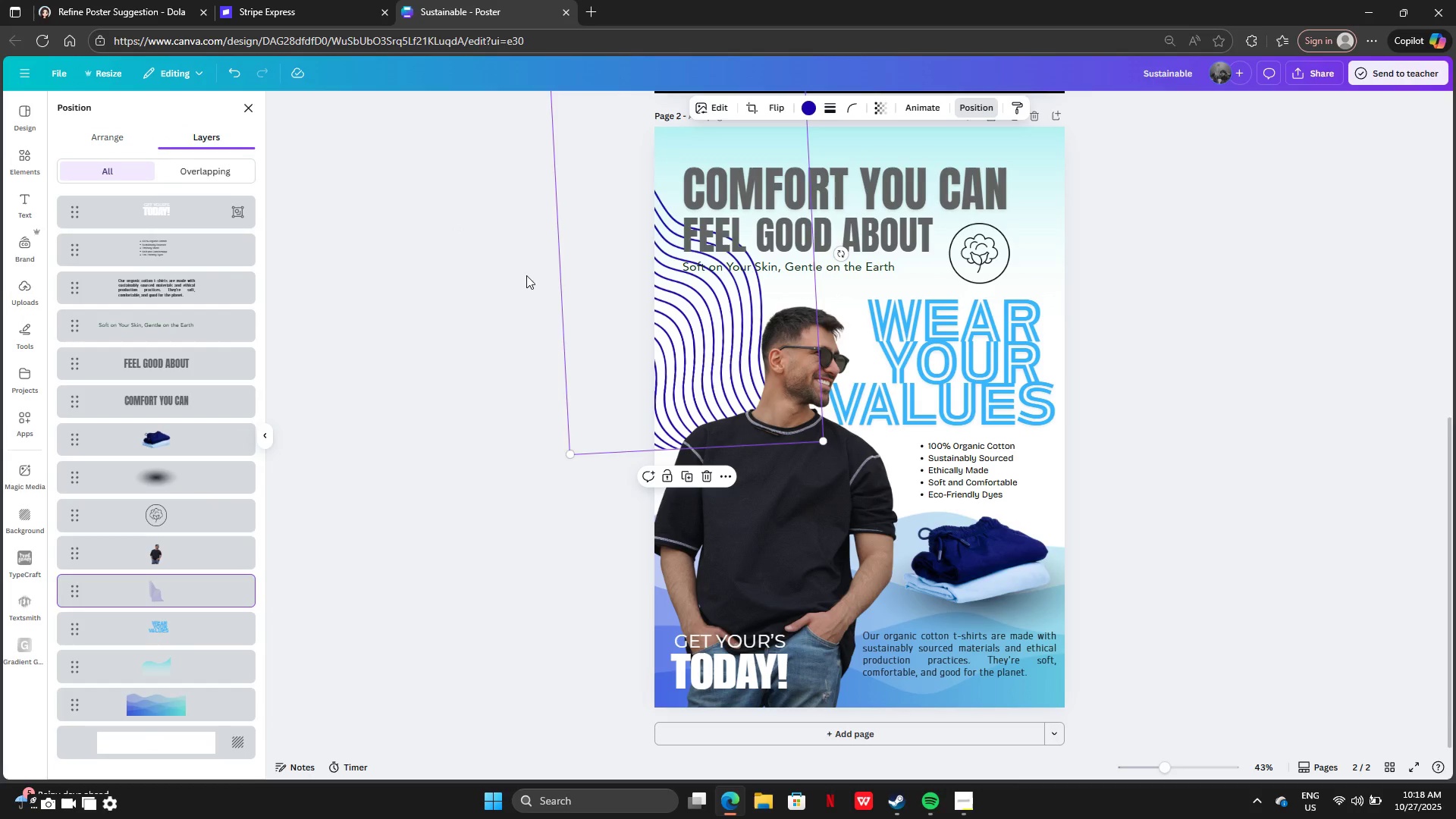 
left_click_drag(start_coordinate=[527, 276], to_coordinate=[581, 393])
 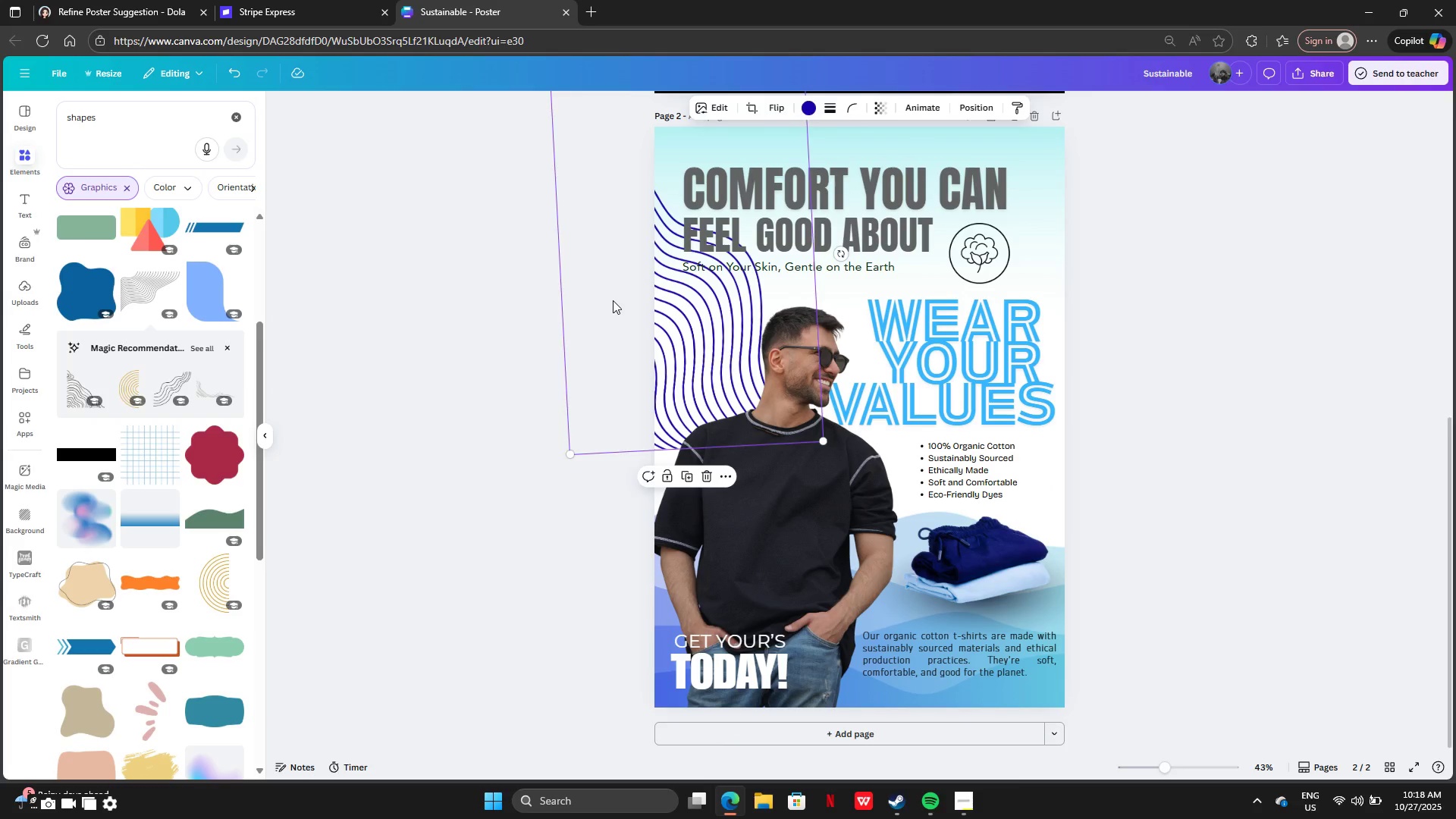 
left_click([613, 300])
 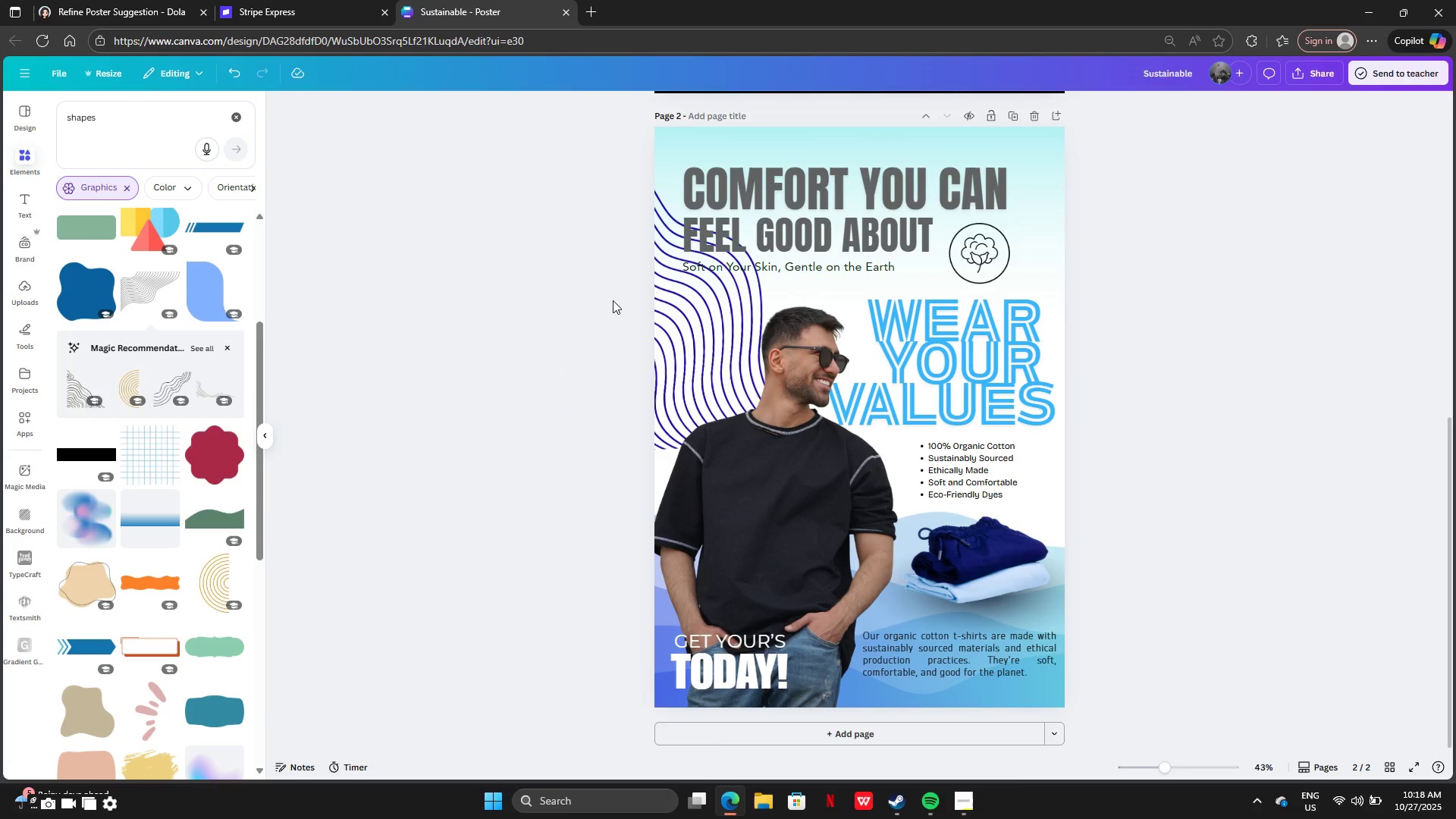 
left_click_drag(start_coordinate=[613, 300], to_coordinate=[626, 415])
 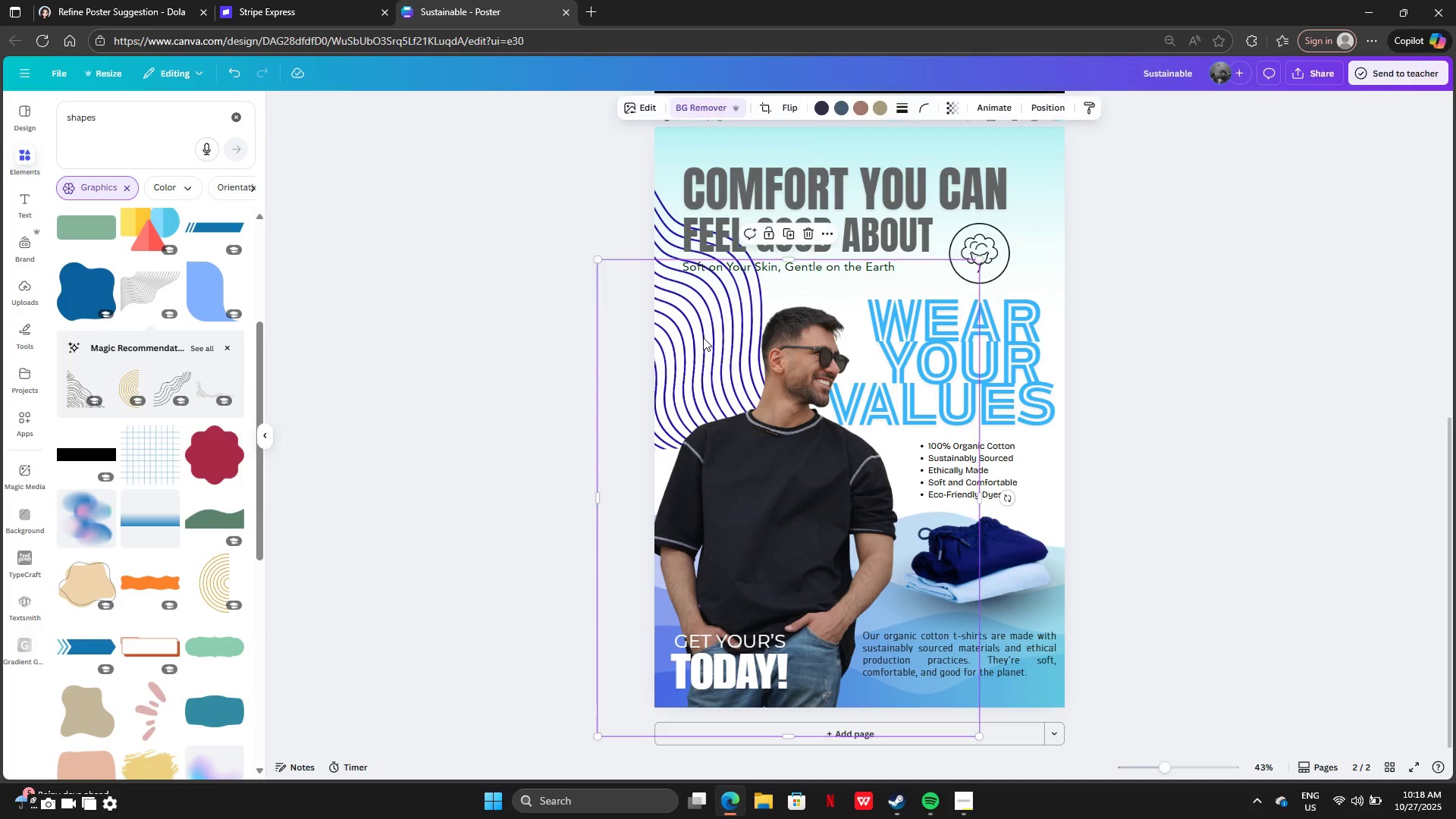 
left_click([703, 337])
 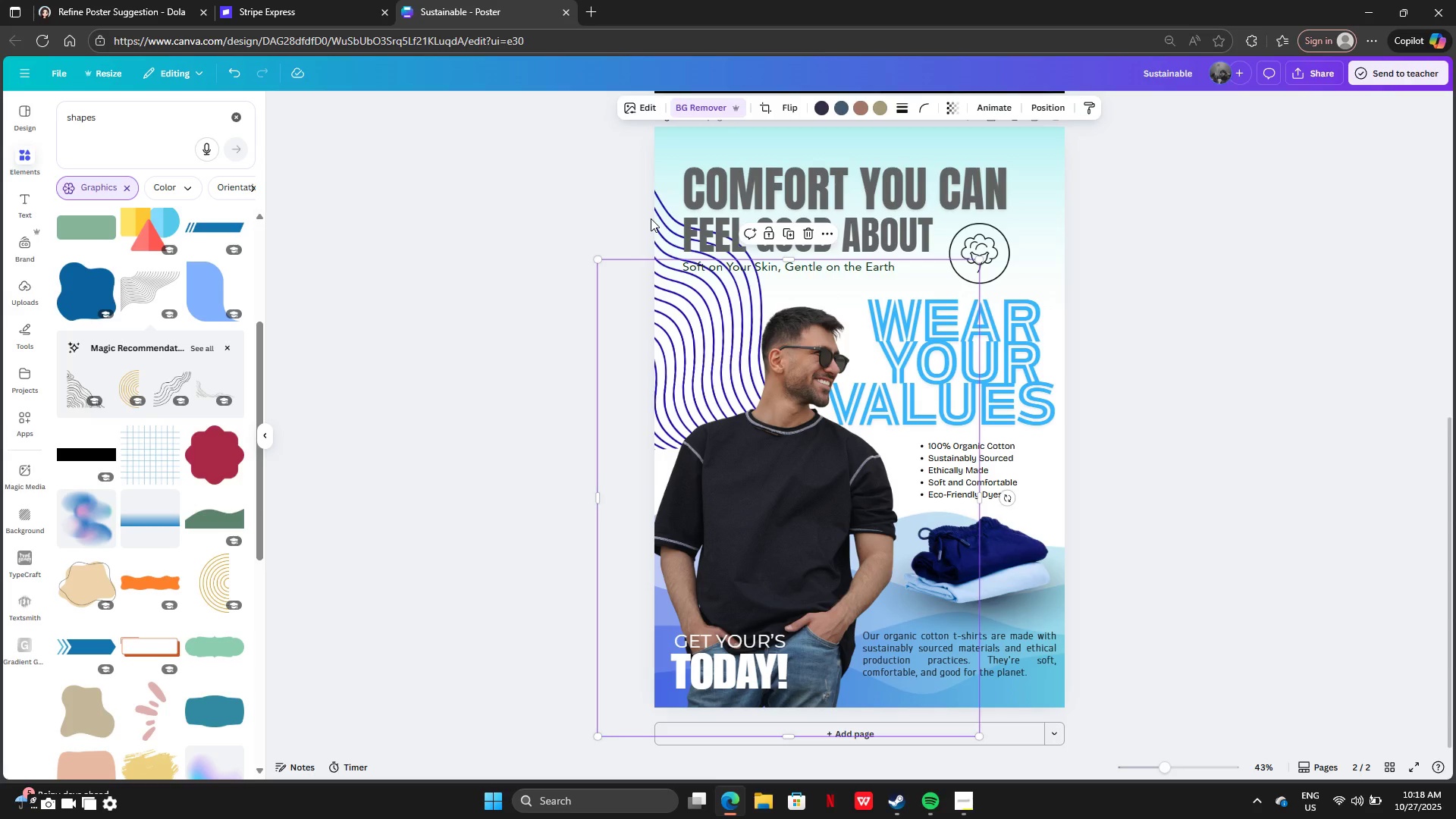 
left_click([651, 218])
 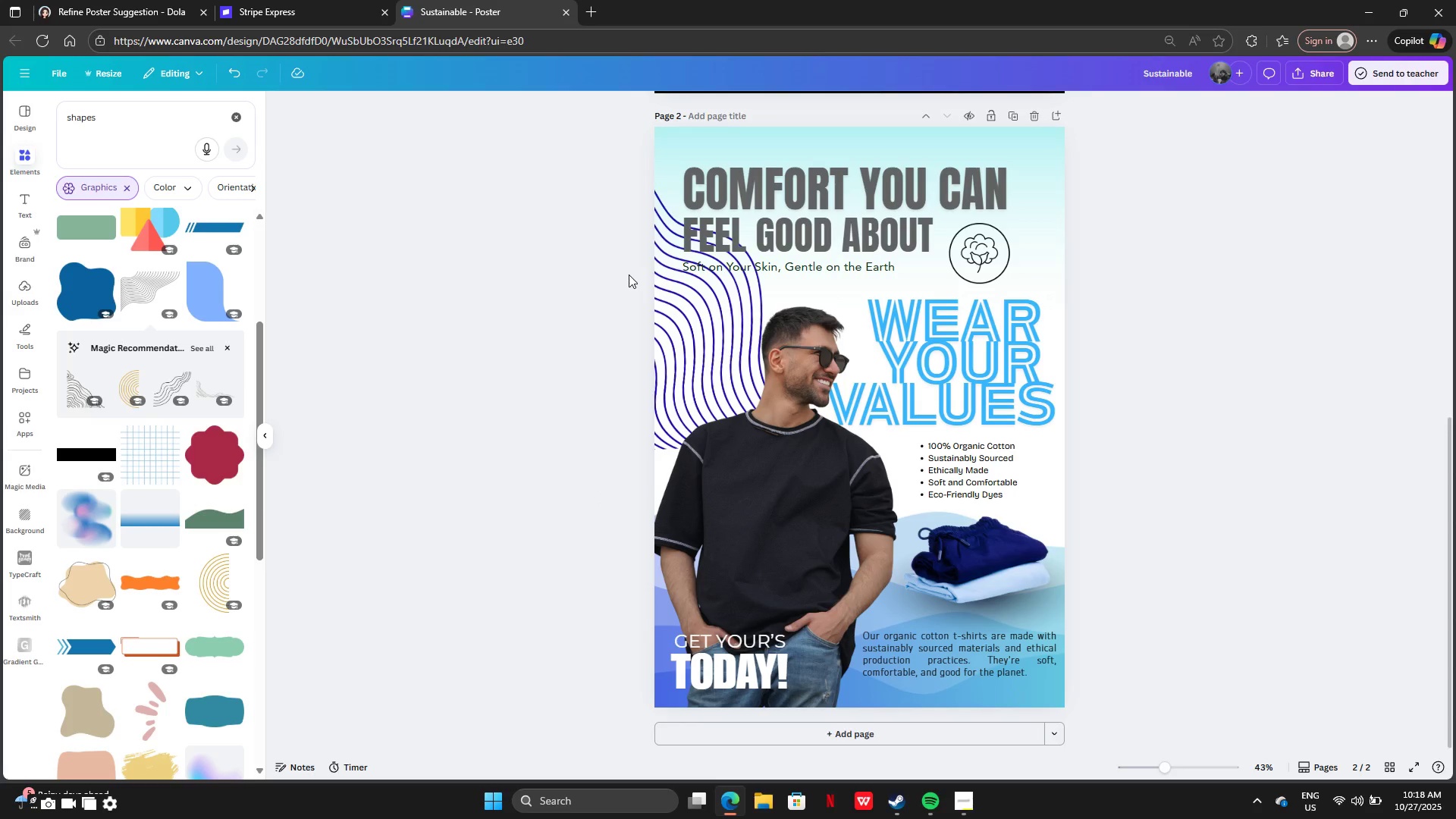 
left_click([628, 274])
 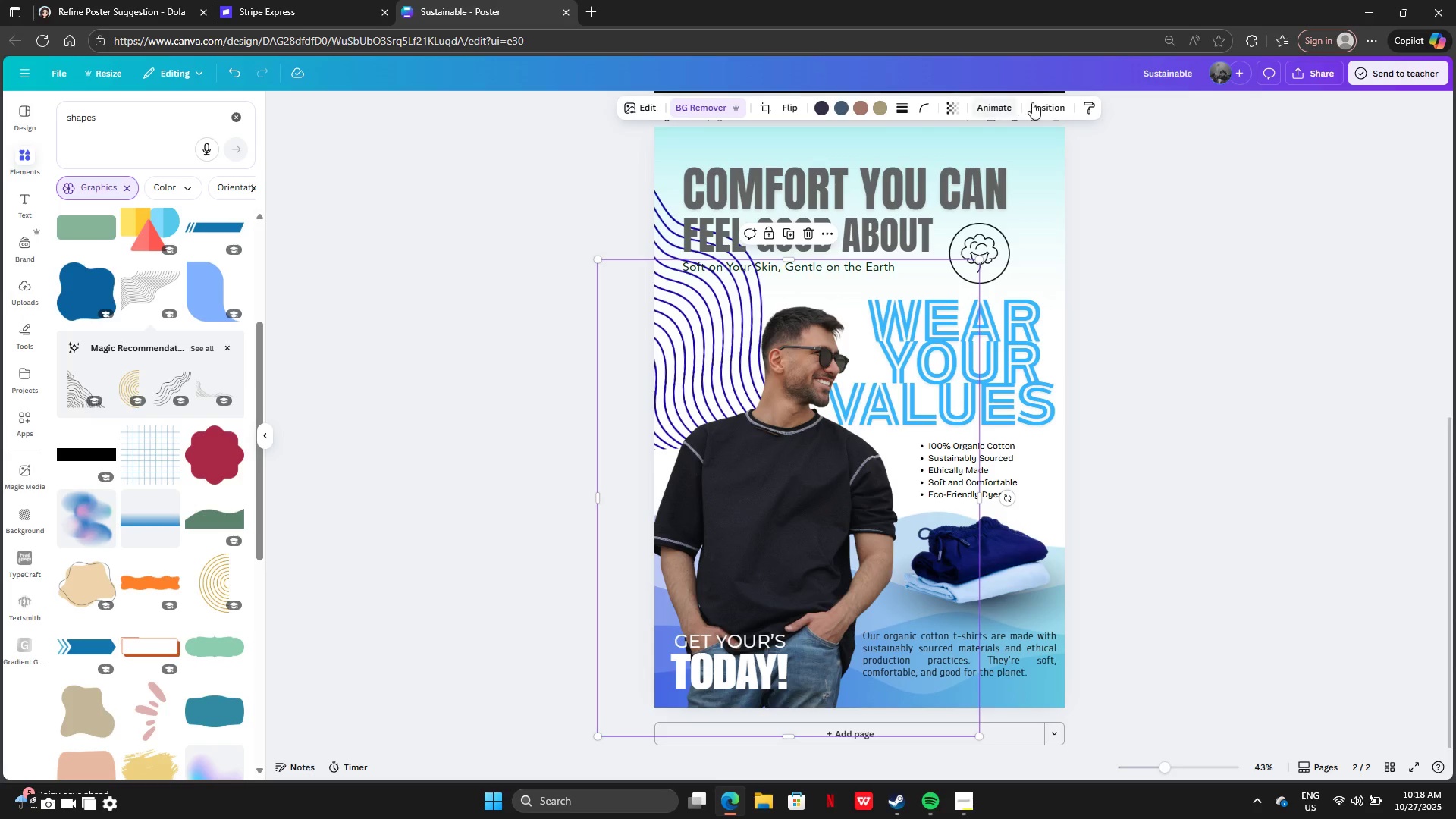 
left_click([1040, 105])
 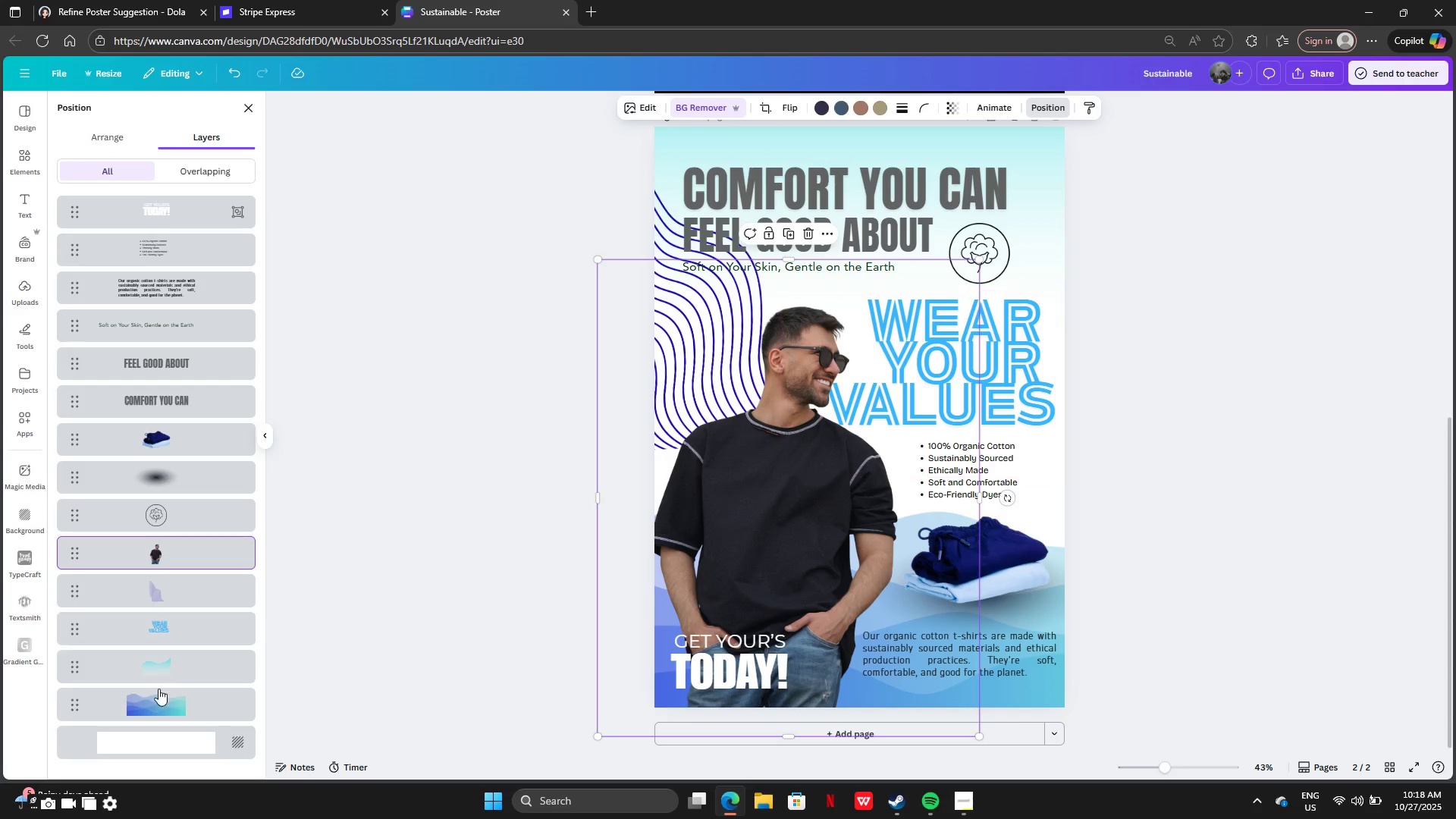 
left_click([168, 664])
 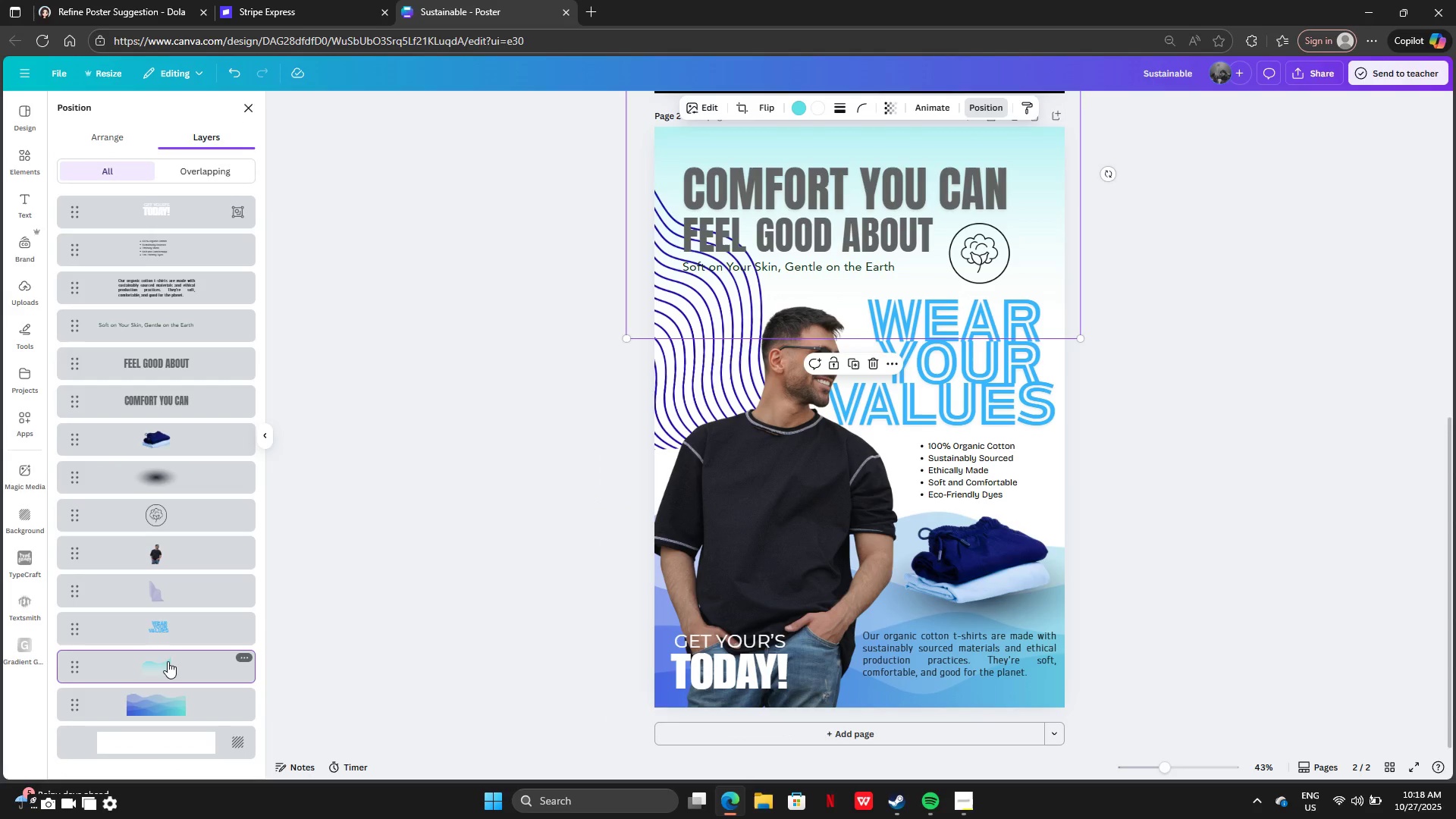 
scroll: coordinate [168, 661], scroll_direction: down, amount: 2.0
 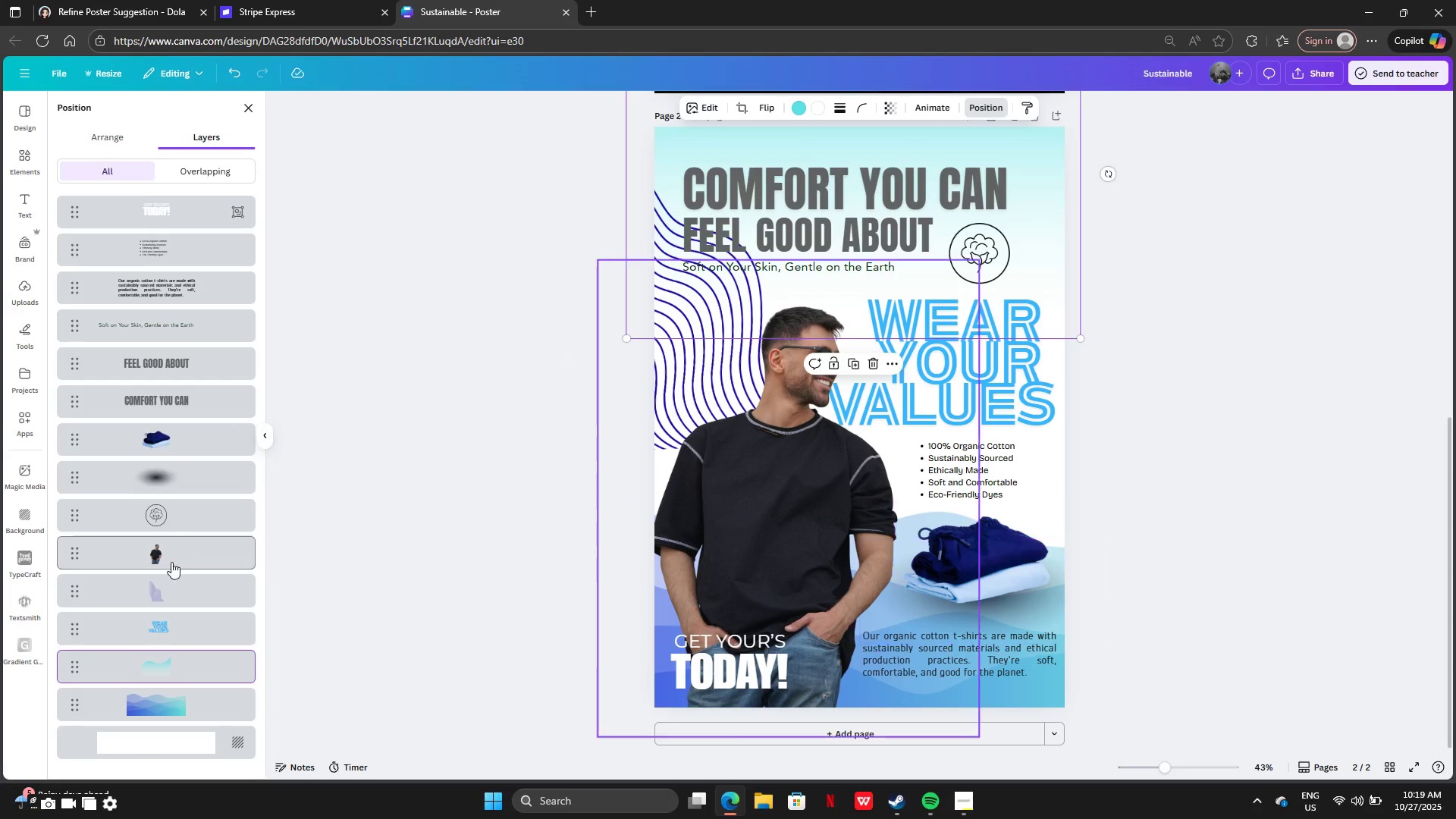 
left_click([174, 601])
 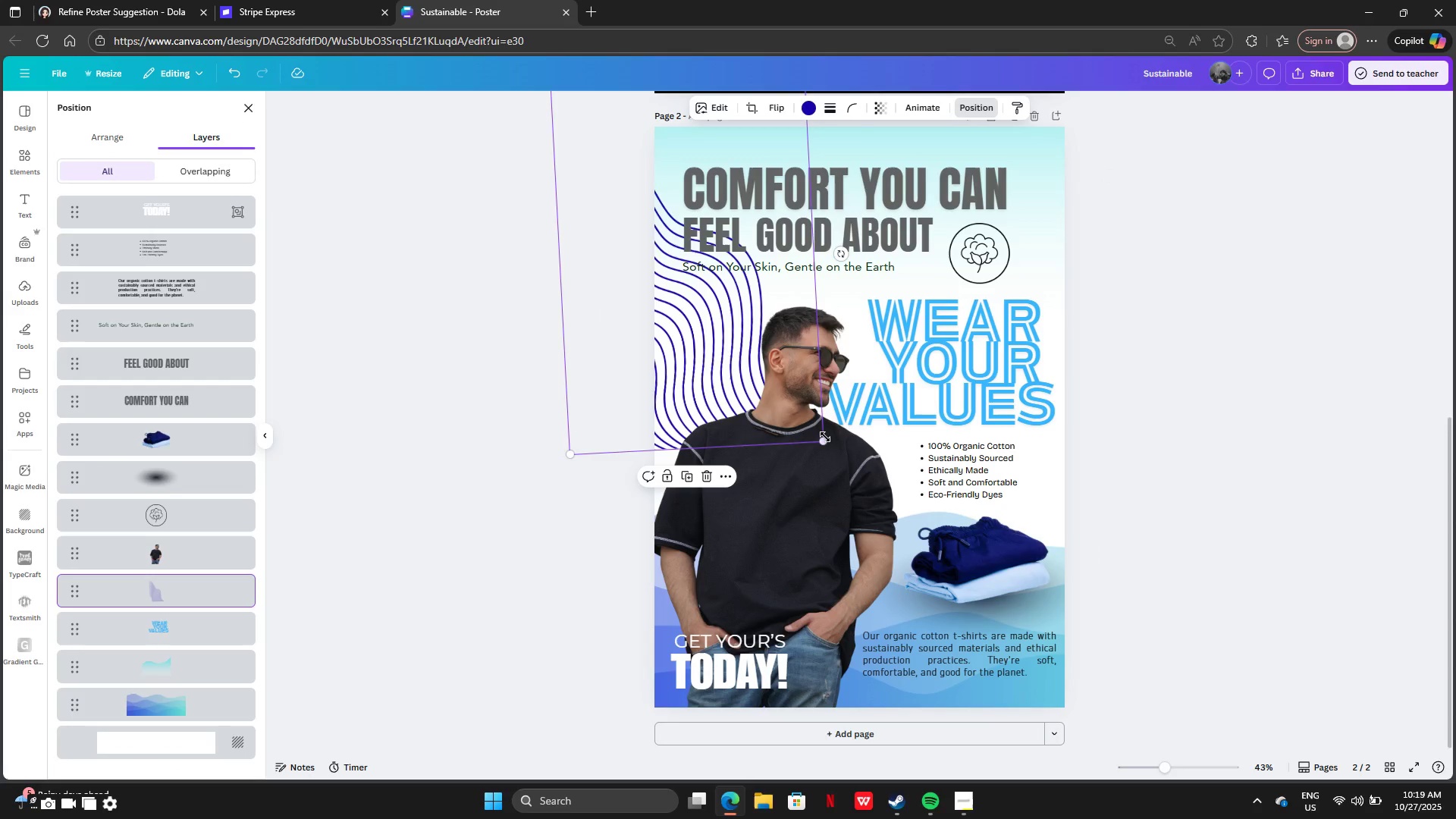 
left_click_drag(start_coordinate=[826, 438], to_coordinate=[877, 554])
 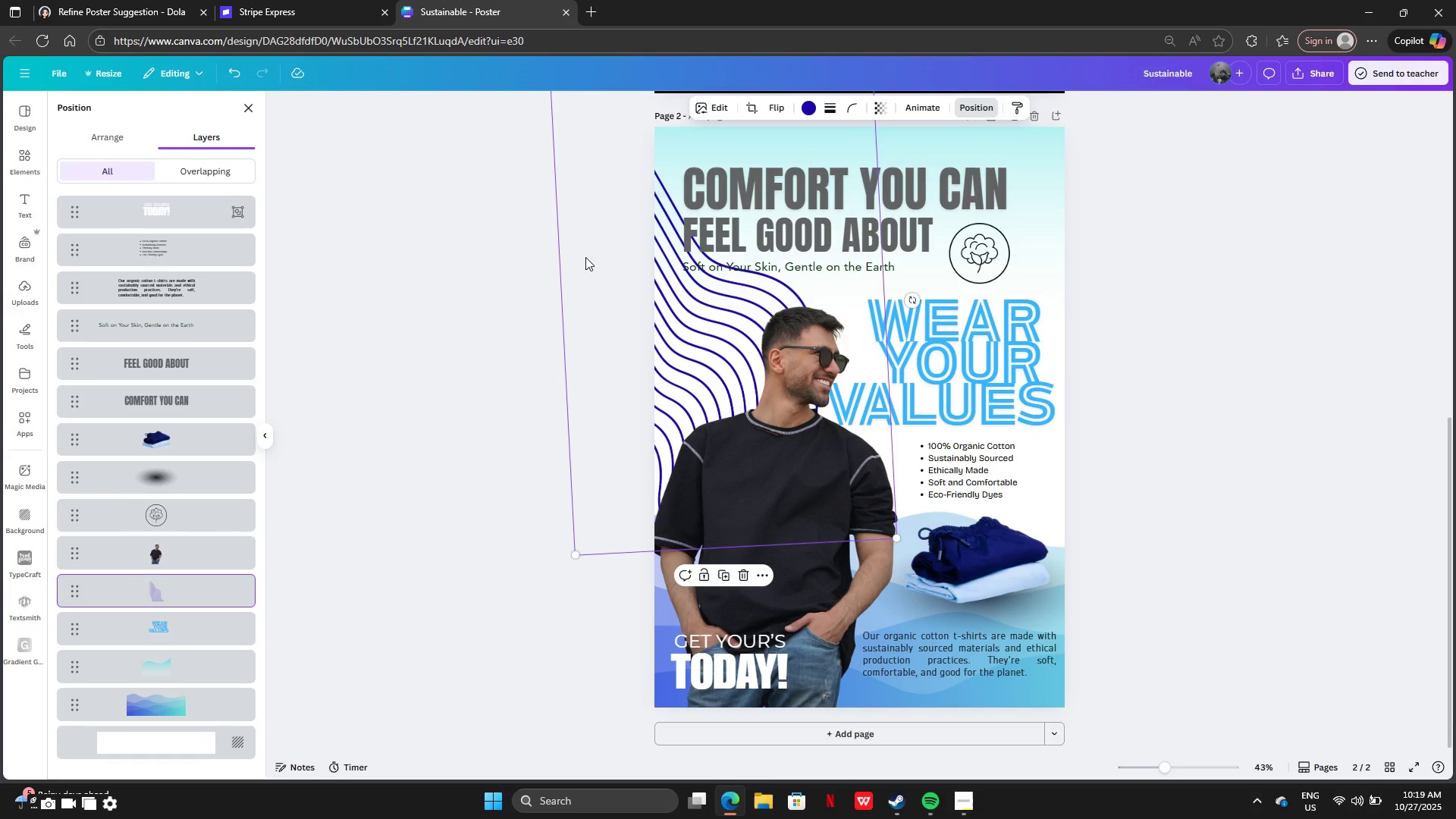 
left_click_drag(start_coordinate=[587, 256], to_coordinate=[622, 315])
 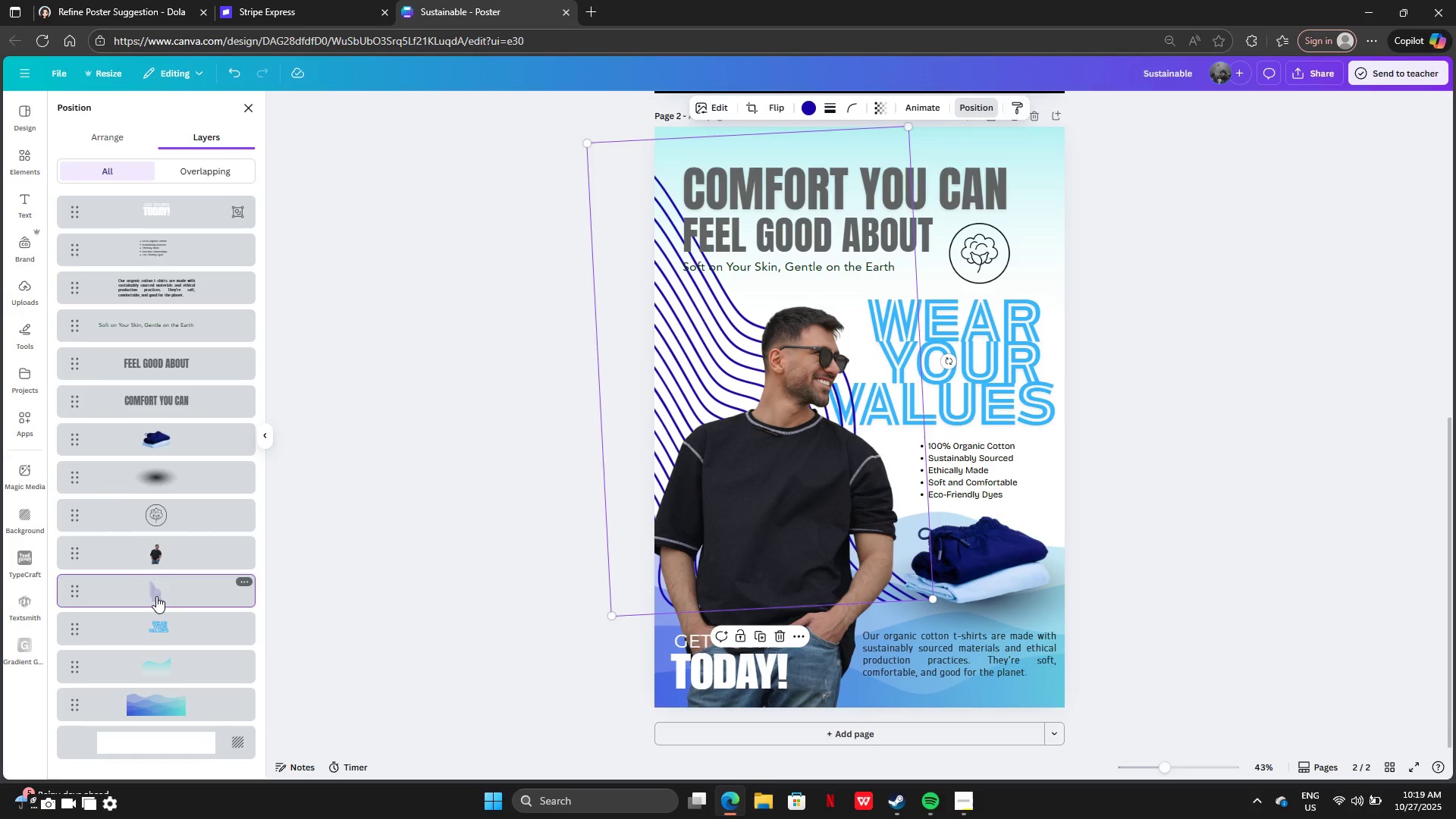 
left_click_drag(start_coordinate=[155, 587], to_coordinate=[153, 691])
 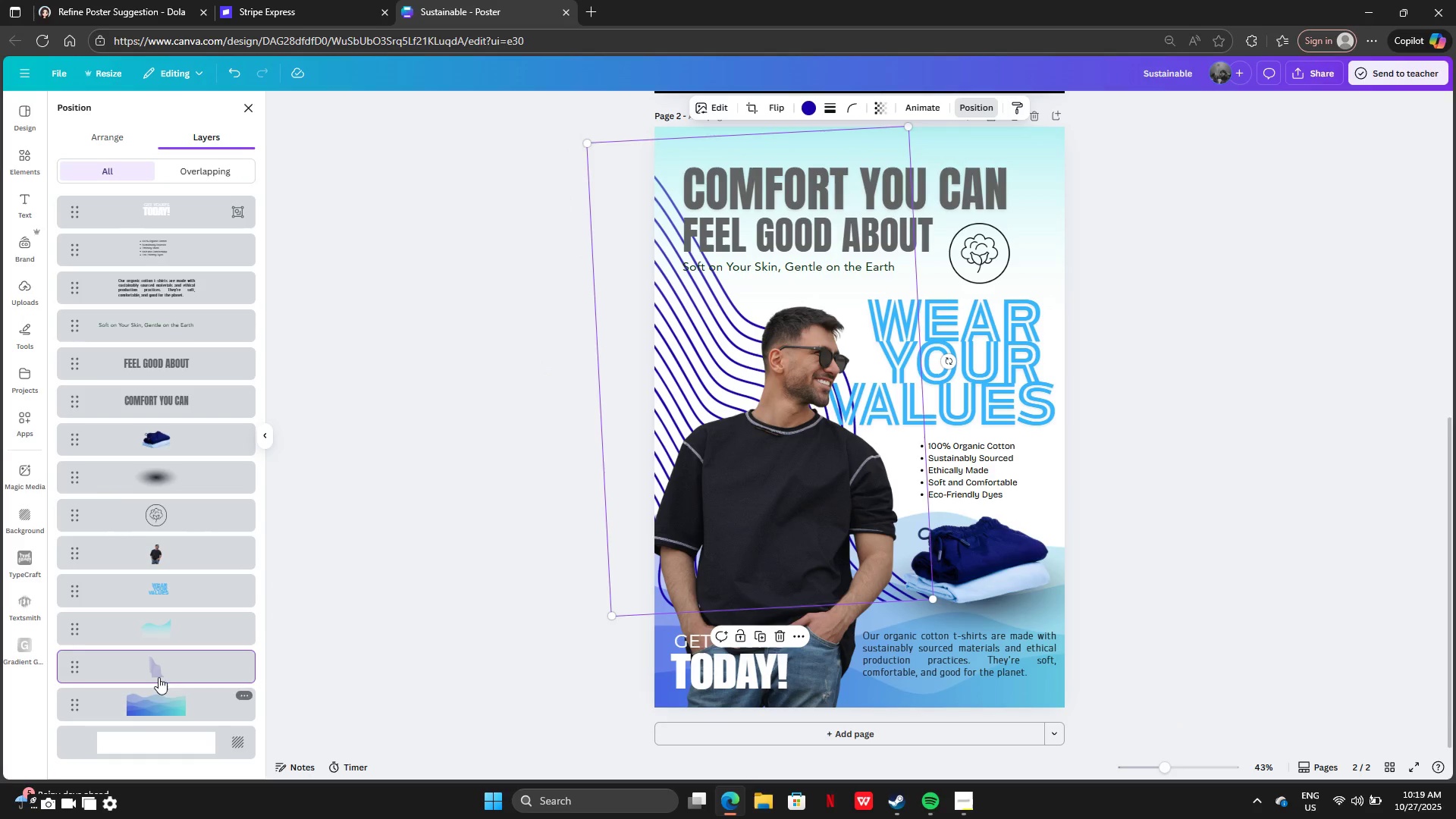 
left_click_drag(start_coordinate=[158, 667], to_coordinate=[155, 713])
 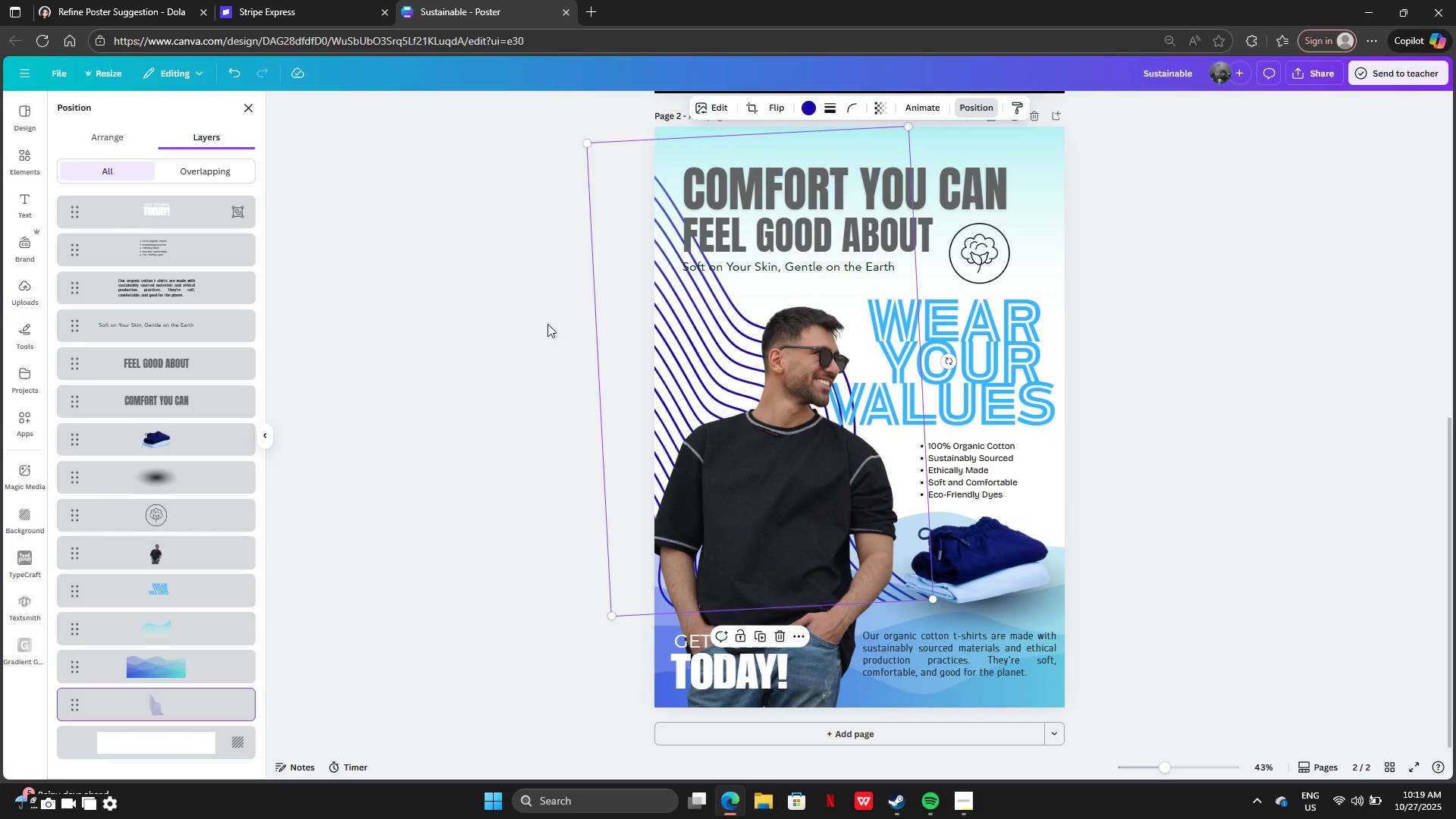 
left_click_drag(start_coordinate=[609, 267], to_coordinate=[551, 249])
 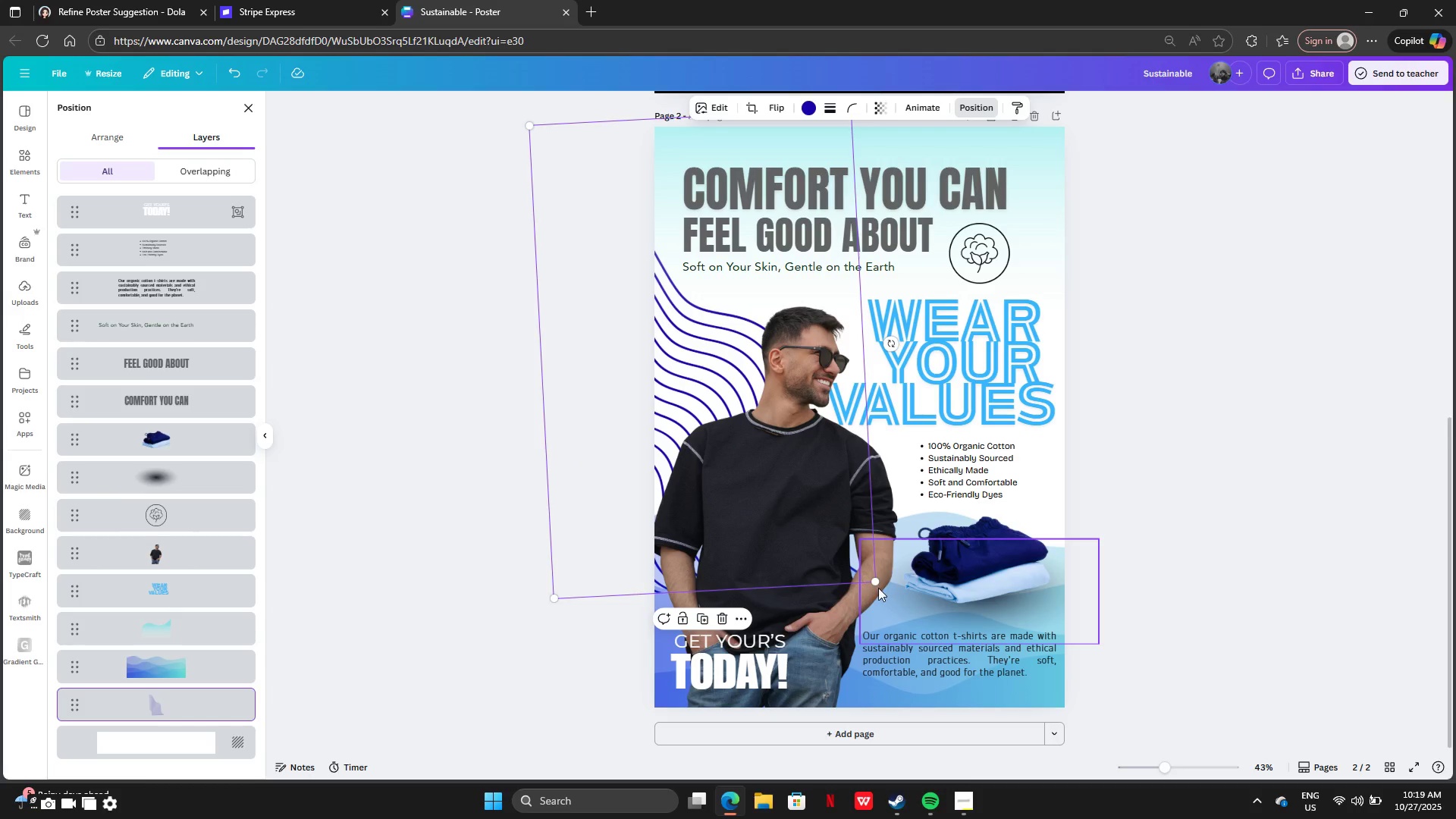 
left_click_drag(start_coordinate=[876, 582], to_coordinate=[819, 502])
 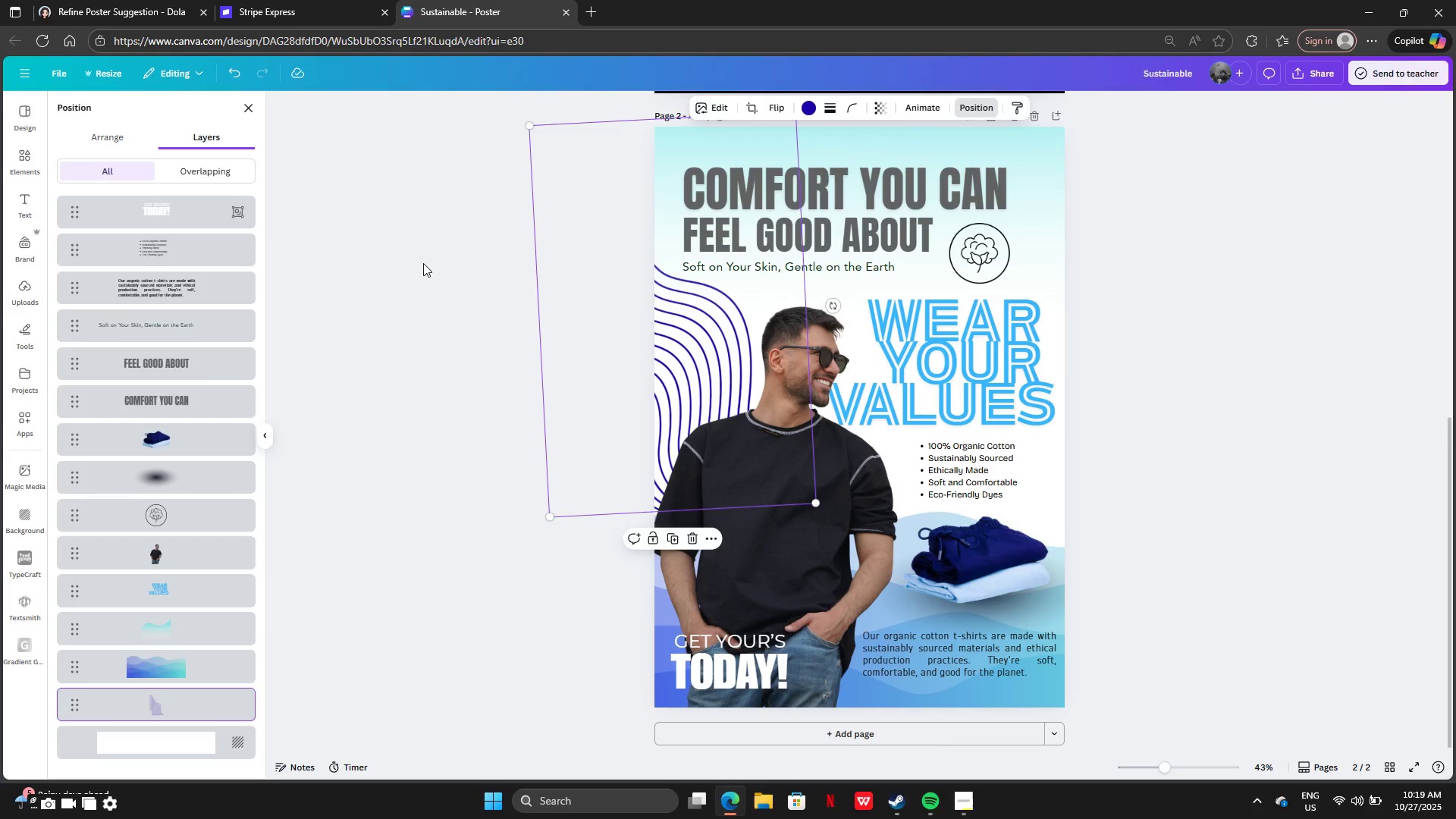 
double_click([423, 263])
 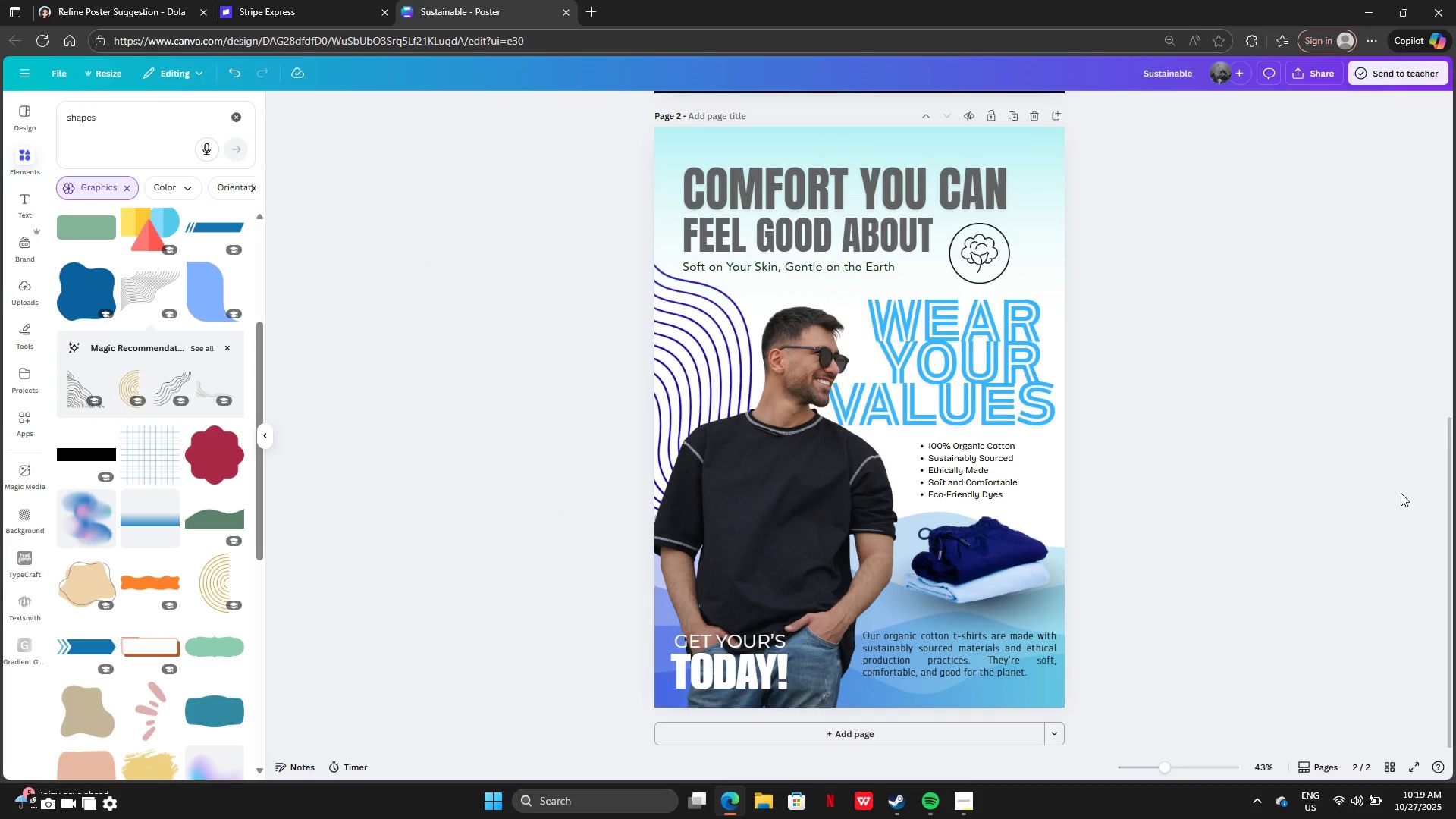 
wait(5.59)
 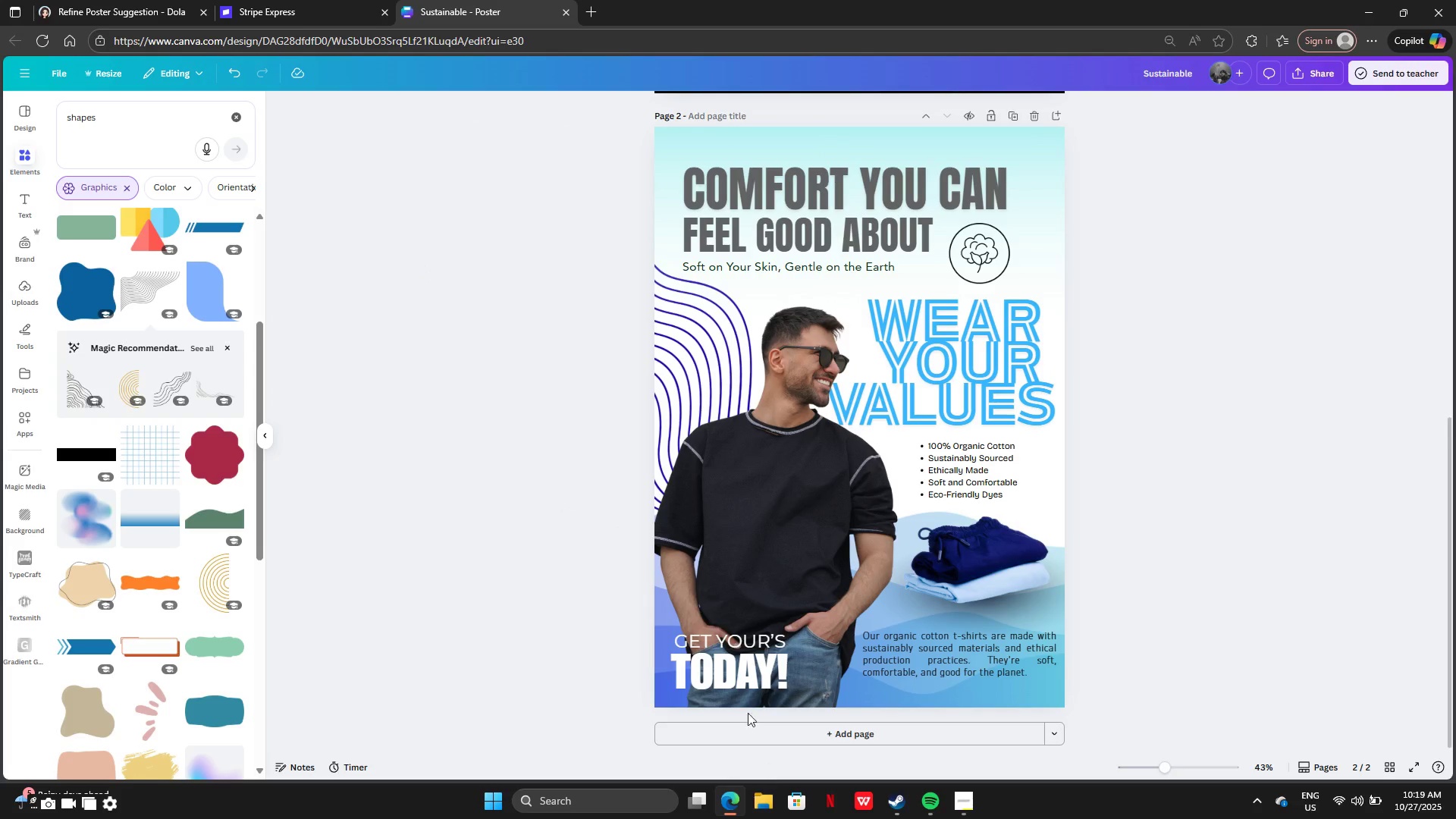 
left_click_drag(start_coordinate=[726, 667], to_coordinate=[751, 654])
 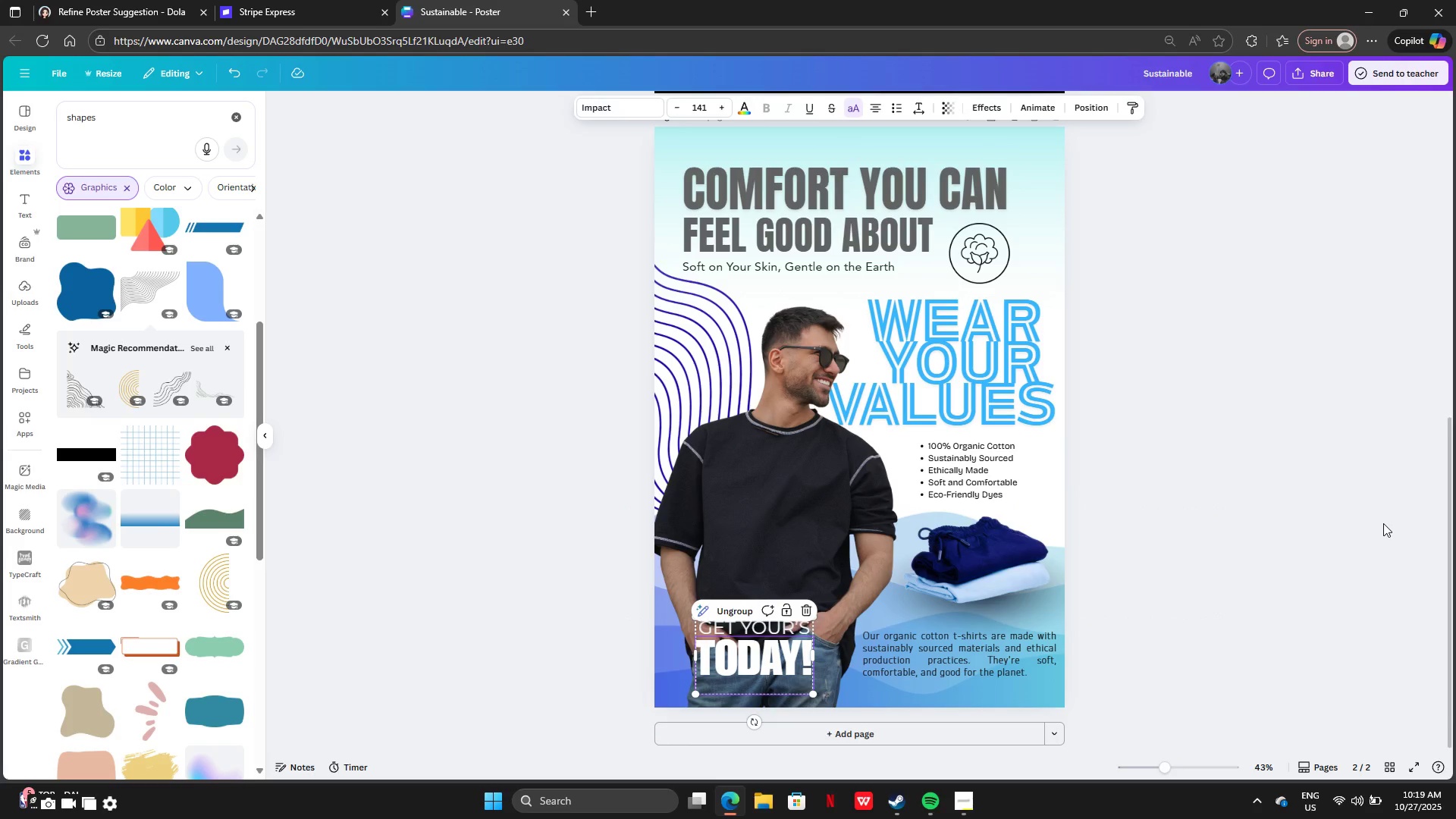 
left_click([1383, 524])
 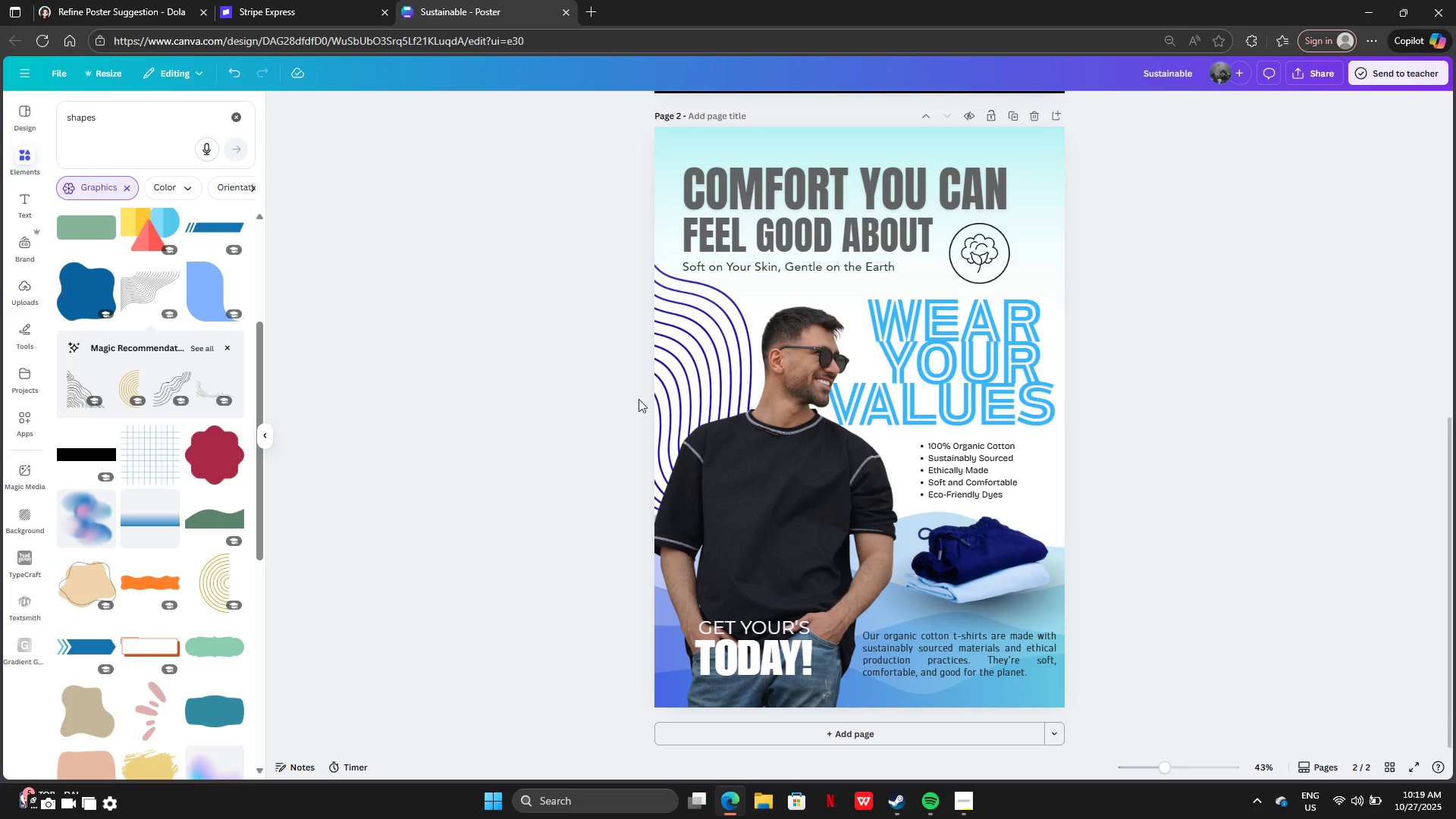 
wait(7.48)
 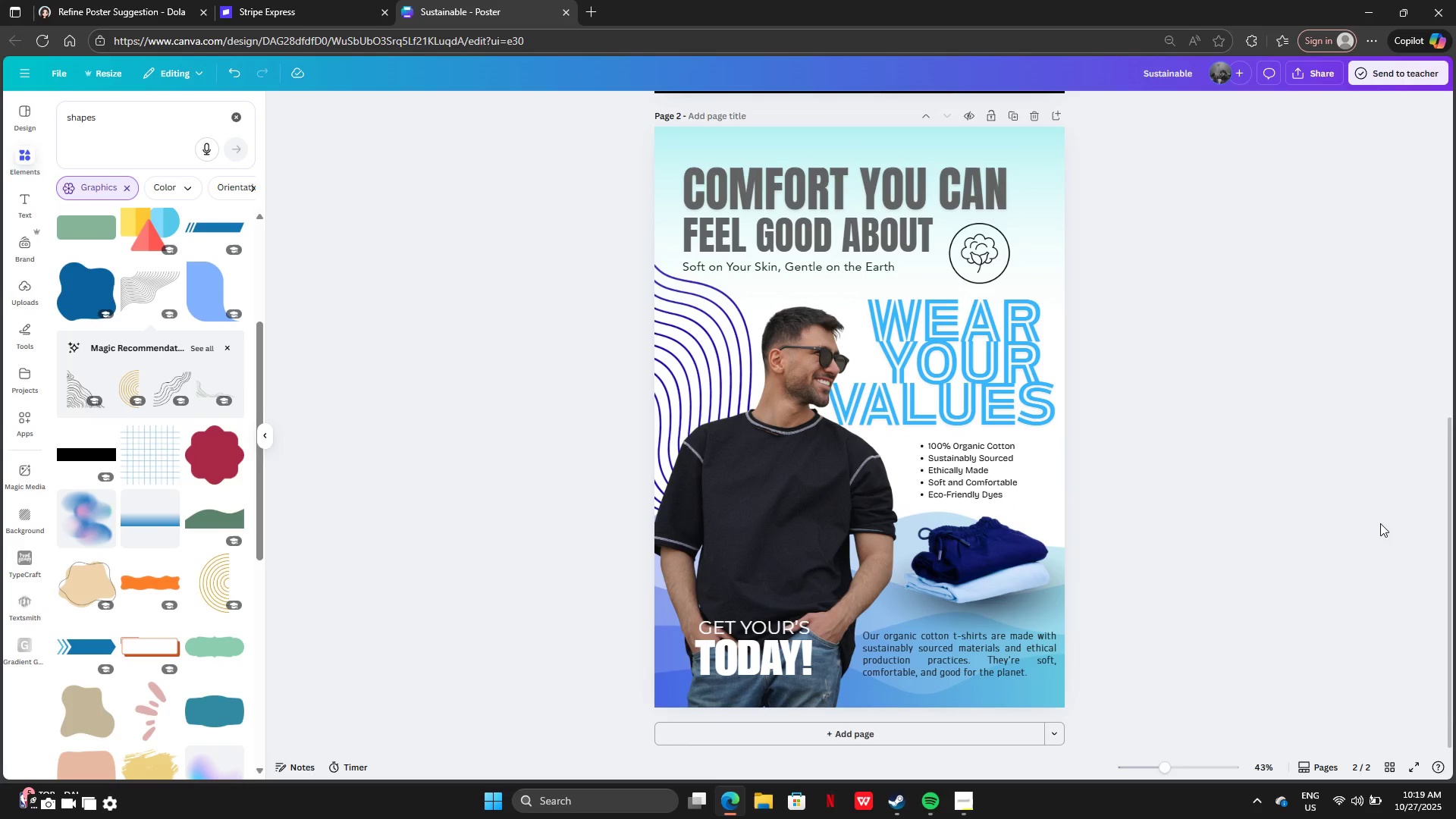 
left_click([684, 344])
 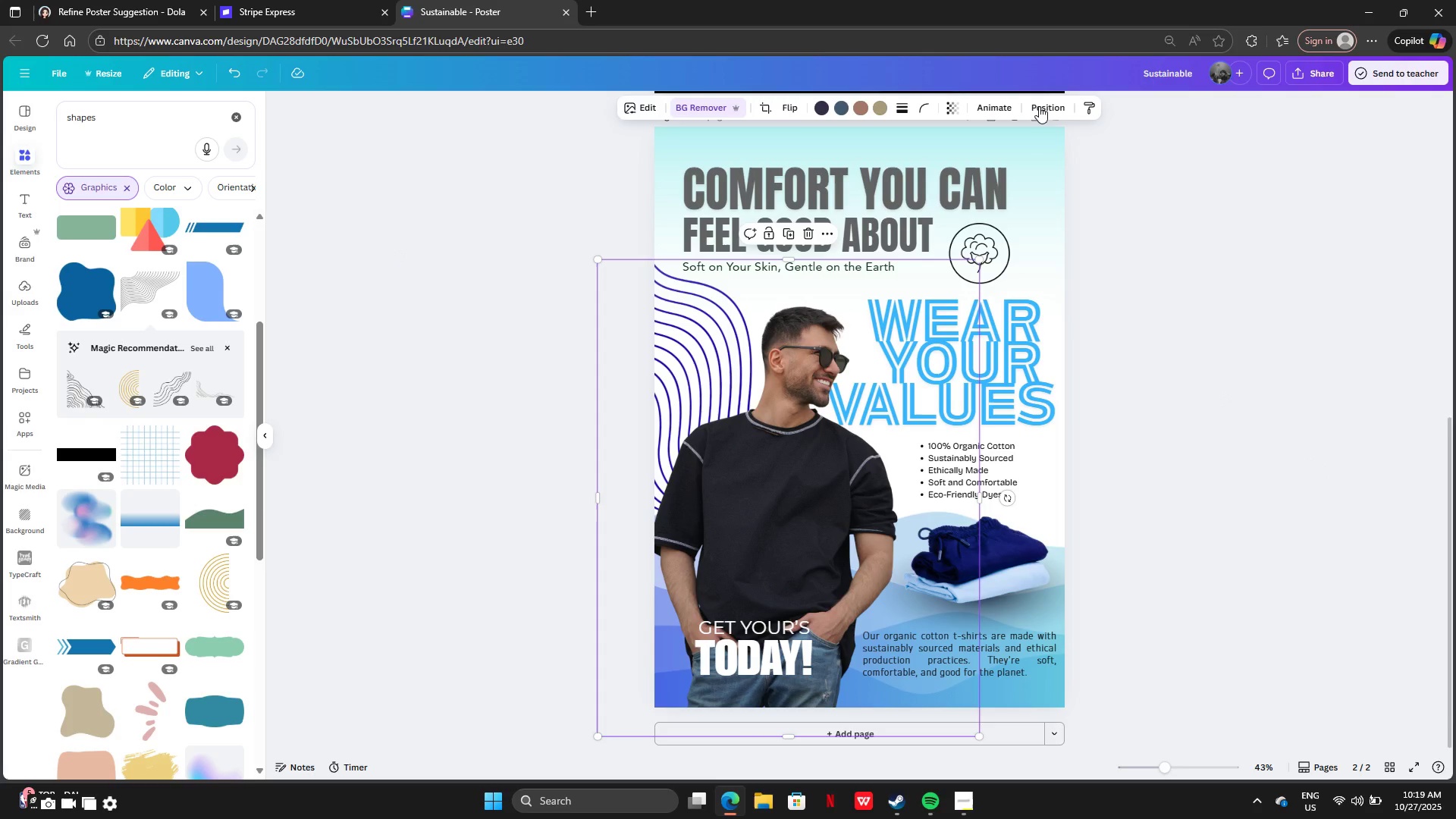 
left_click([1039, 105])
 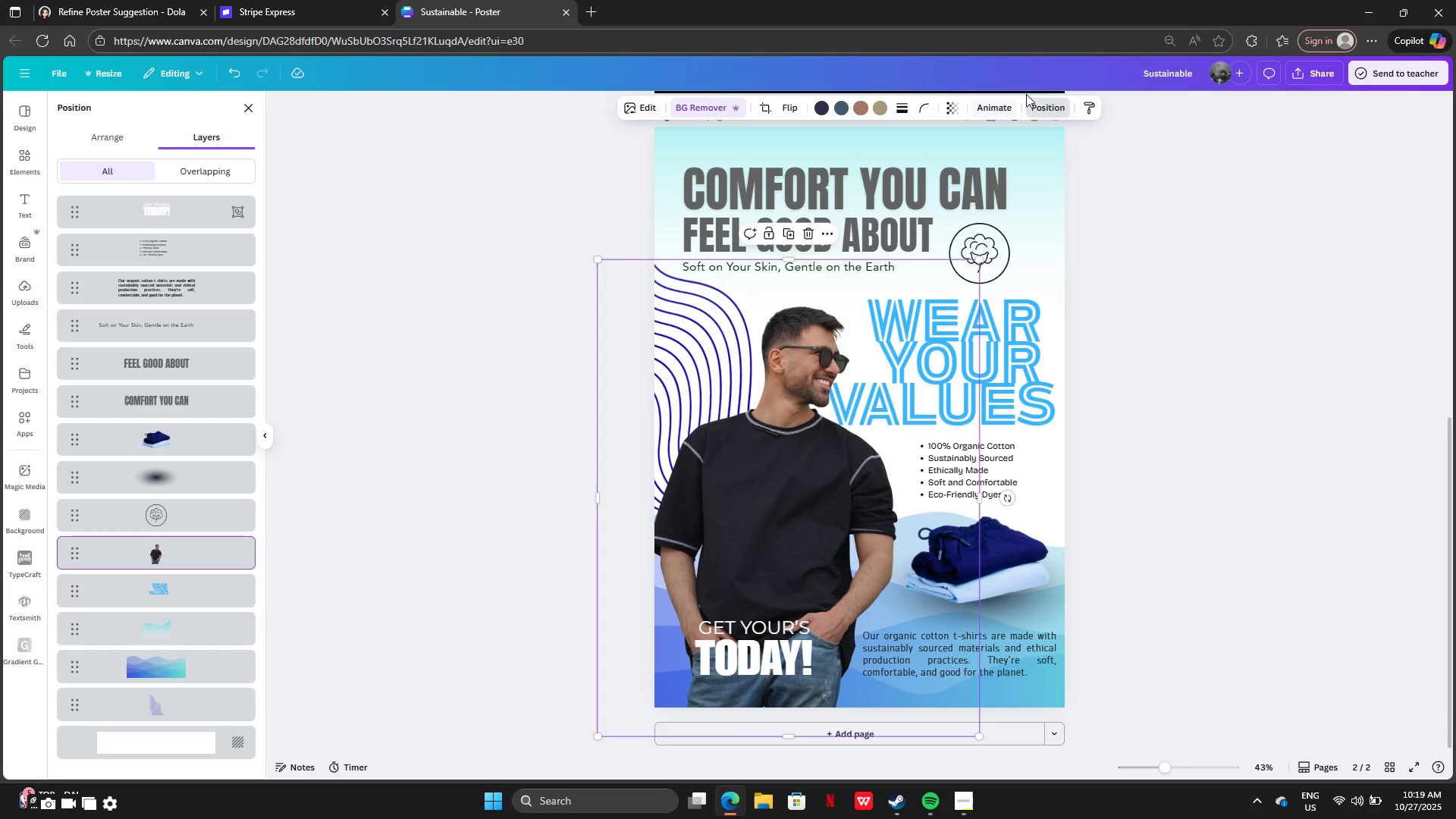 
left_click([1035, 103])
 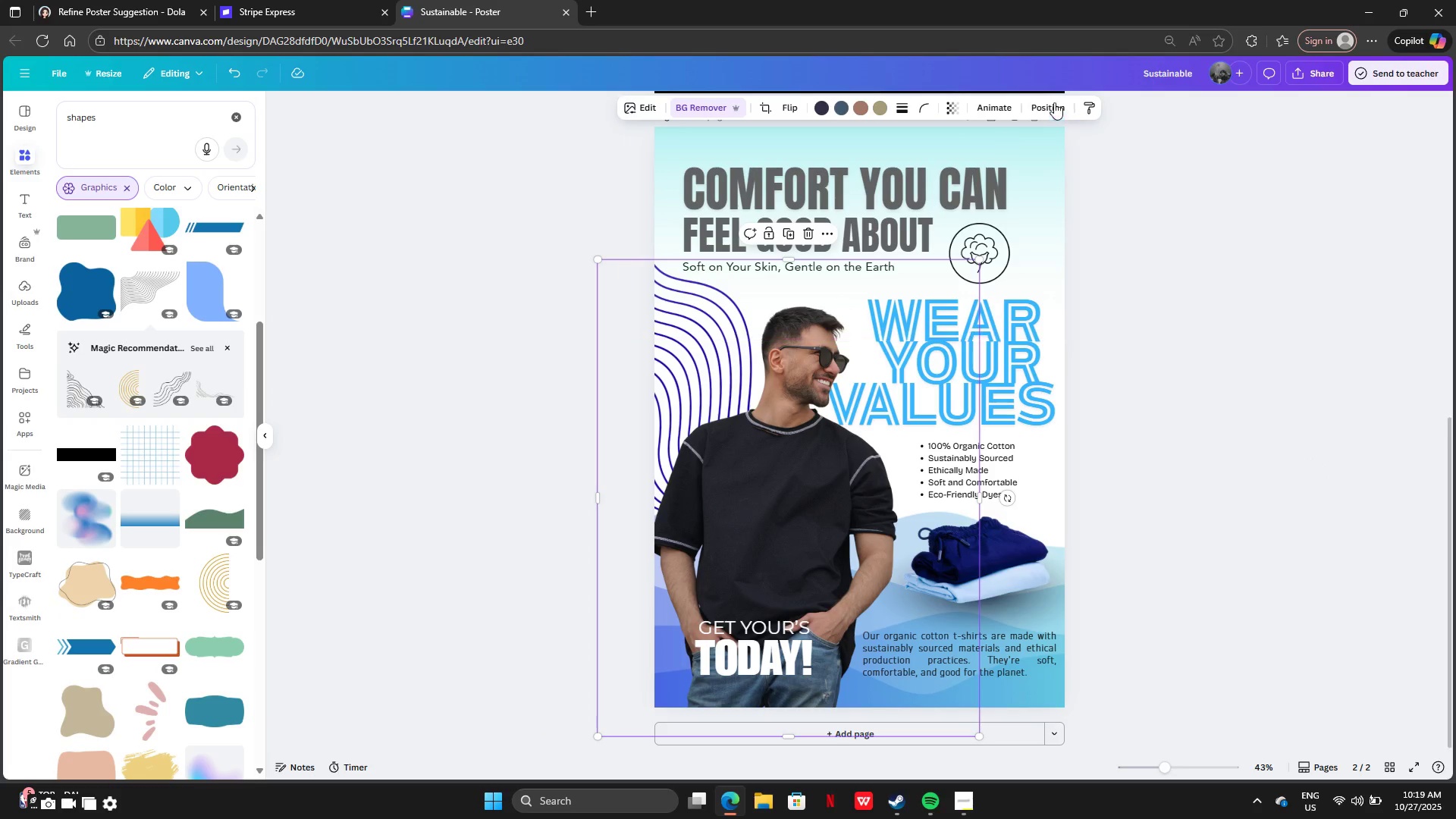 
left_click([1053, 102])
 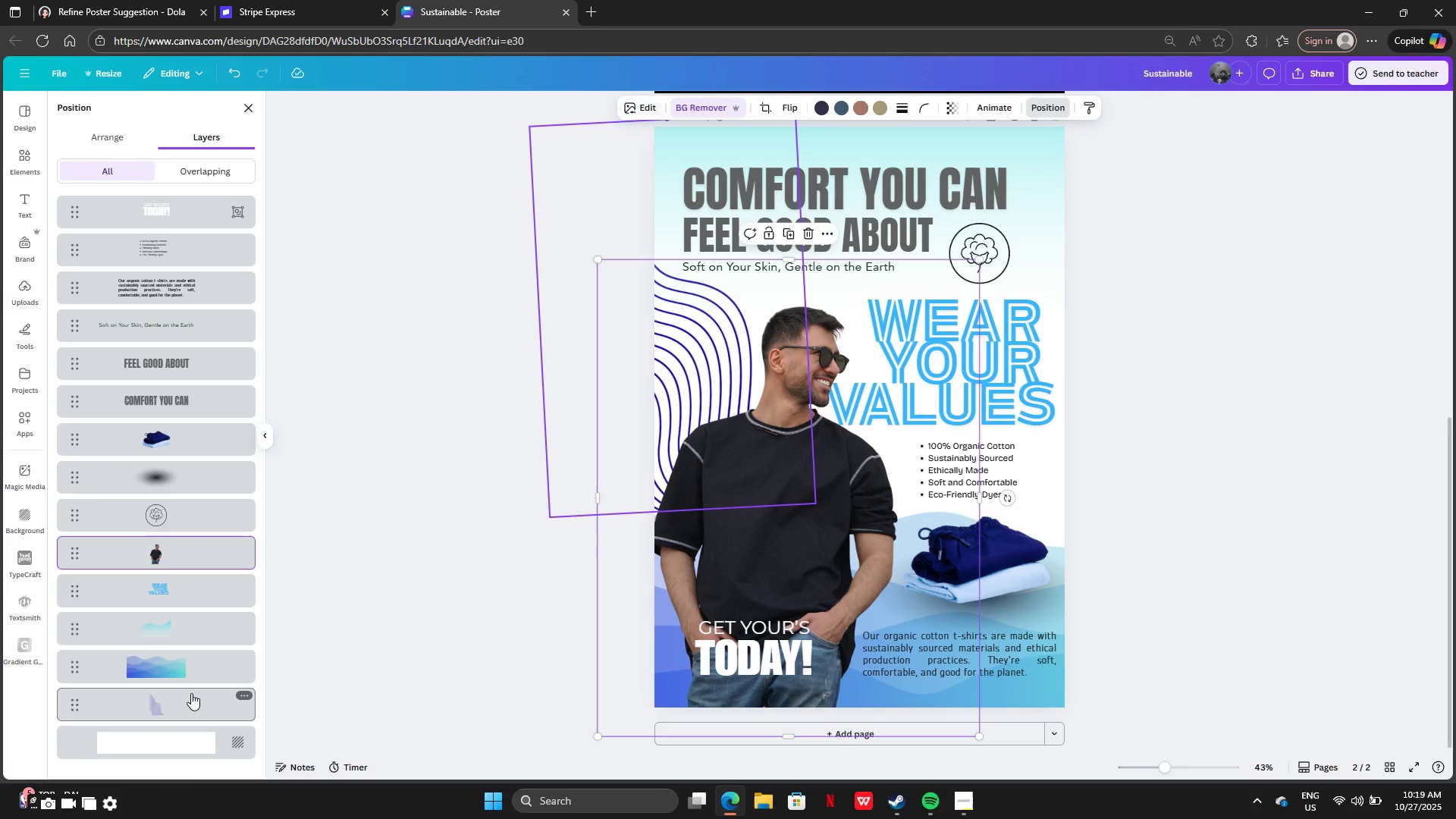 
left_click([191, 693])
 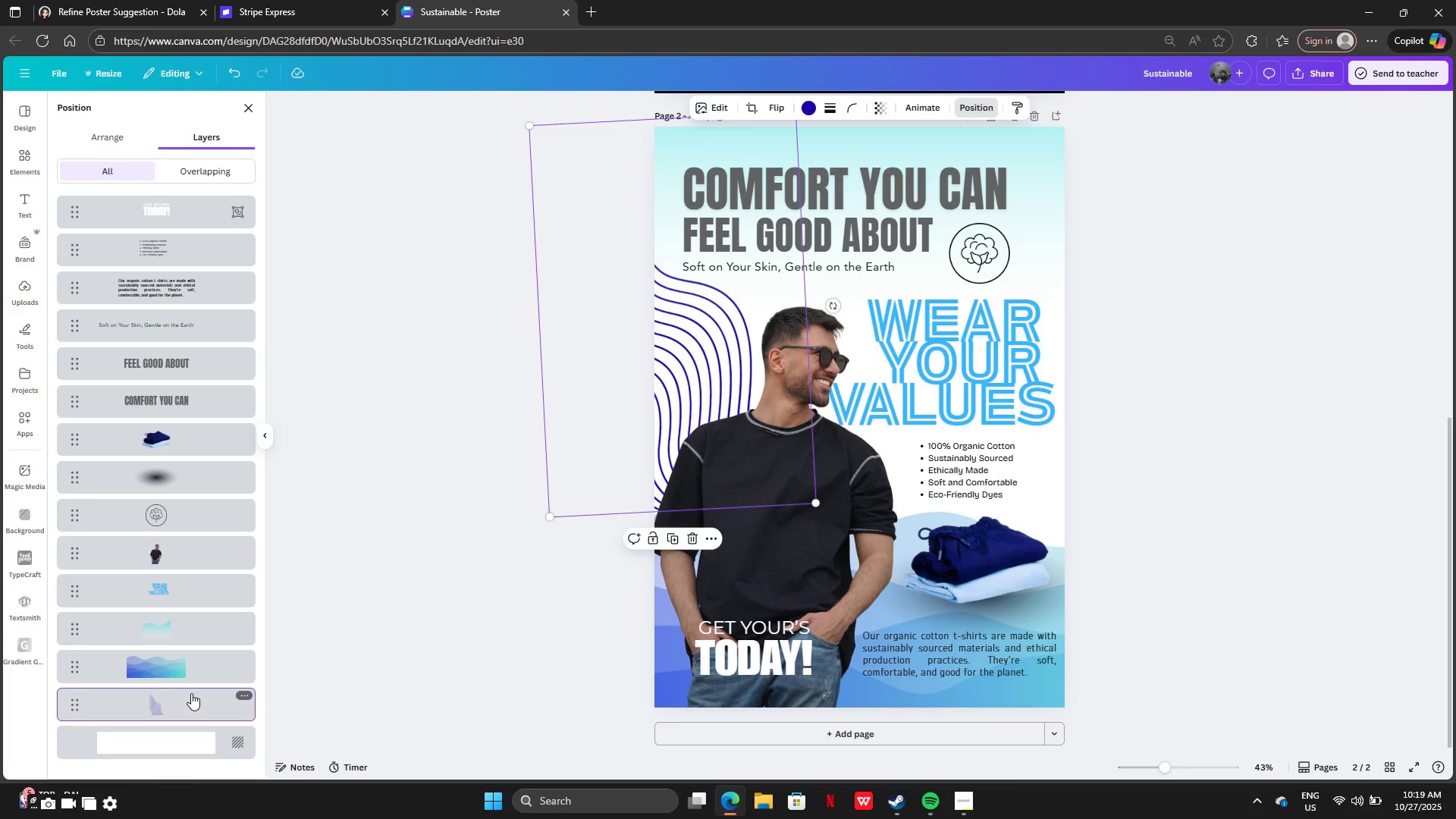 
key(Backspace)
 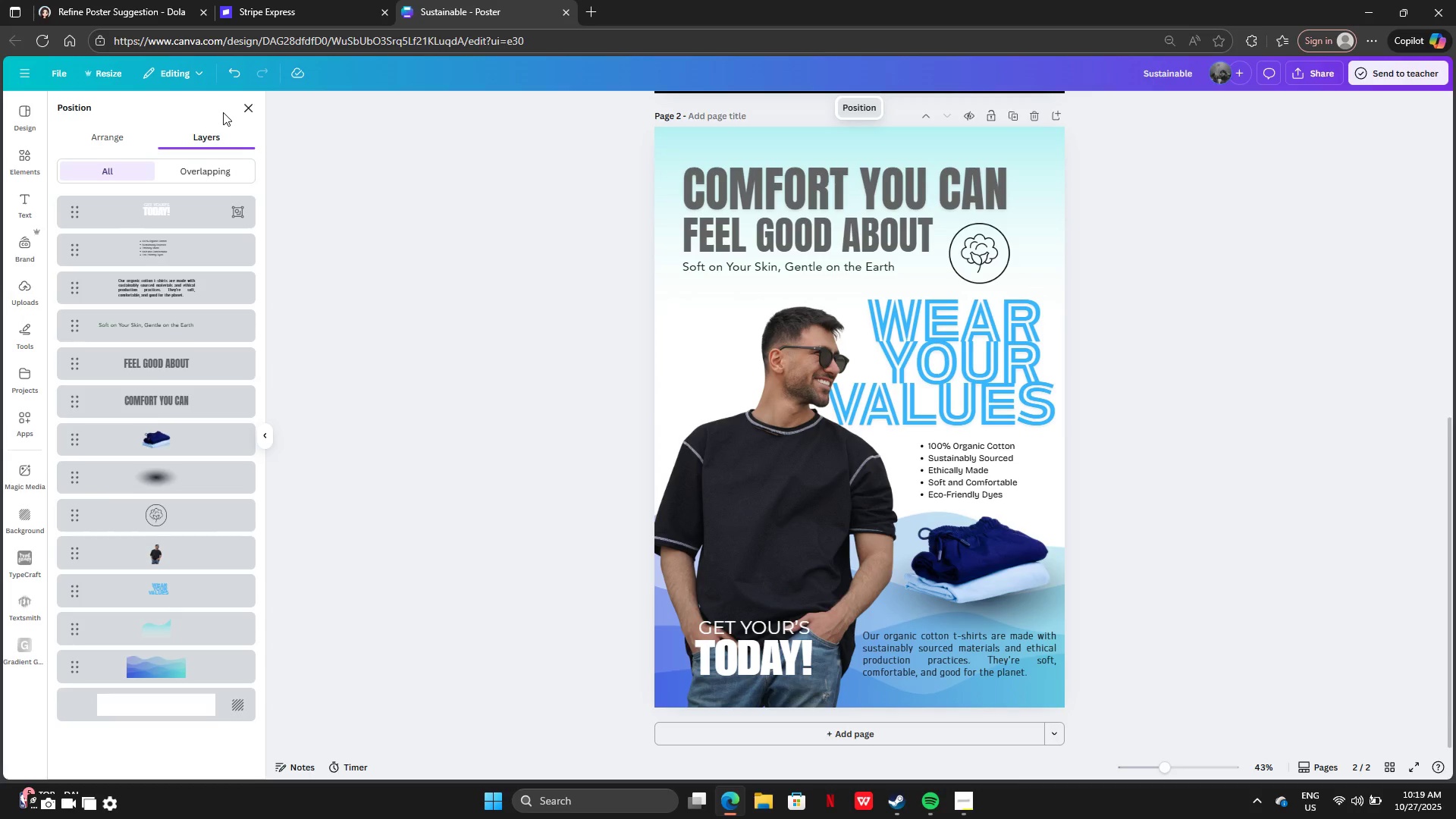 
left_click([238, 110])
 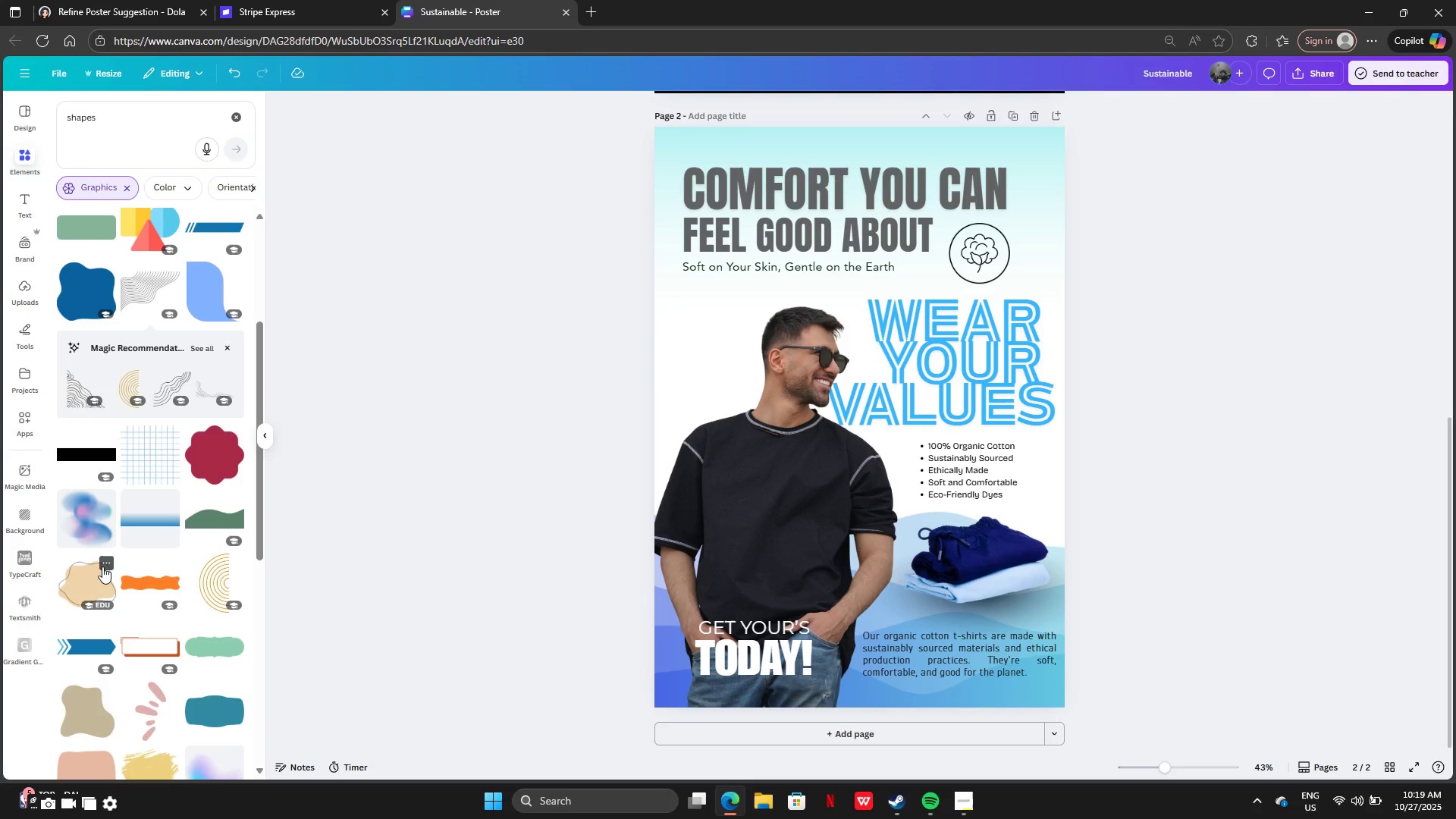 
scroll: coordinate [155, 595], scroll_direction: down, amount: 26.0
 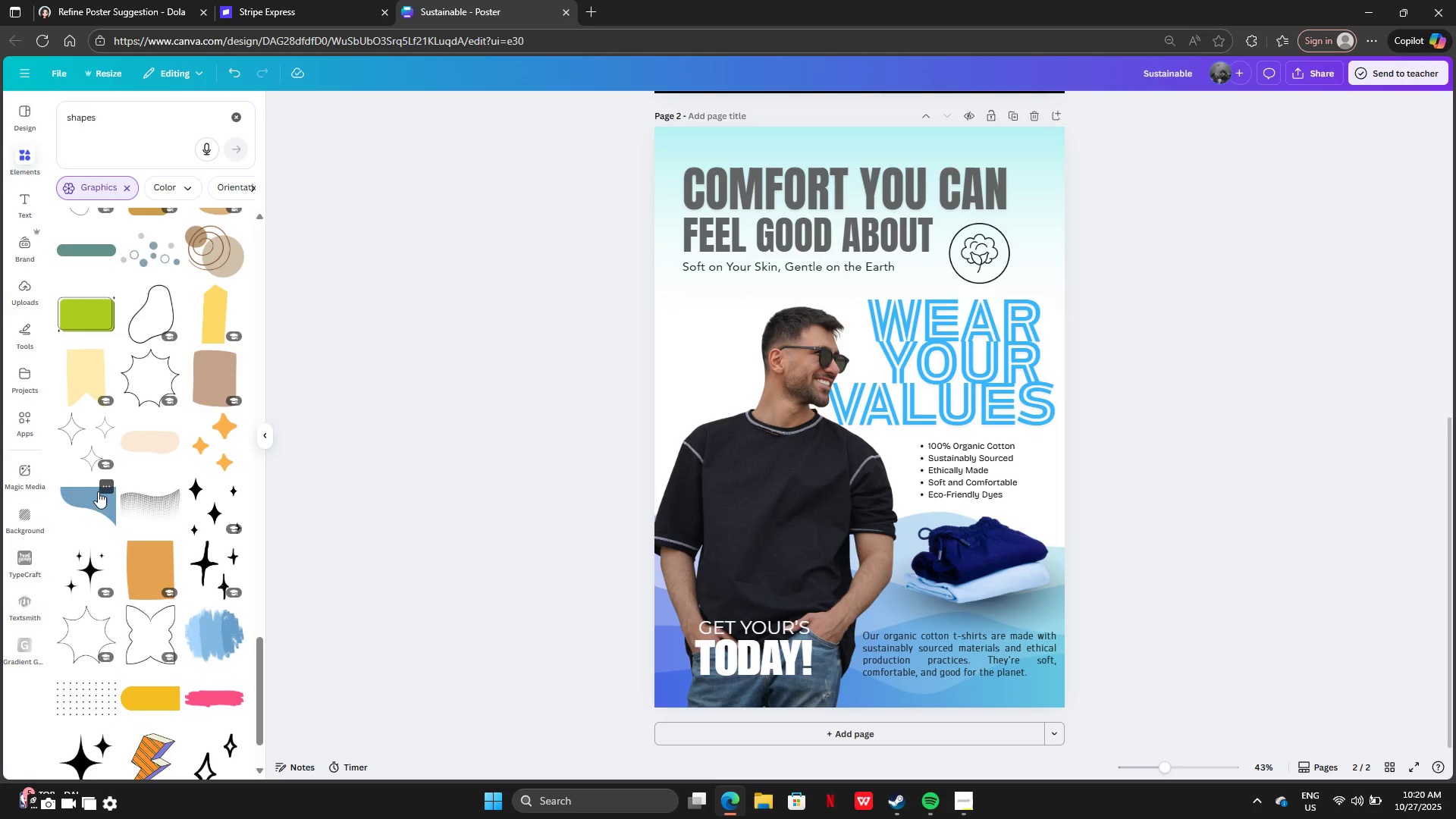 
scroll: coordinate [168, 592], scroll_direction: down, amount: 2.0
 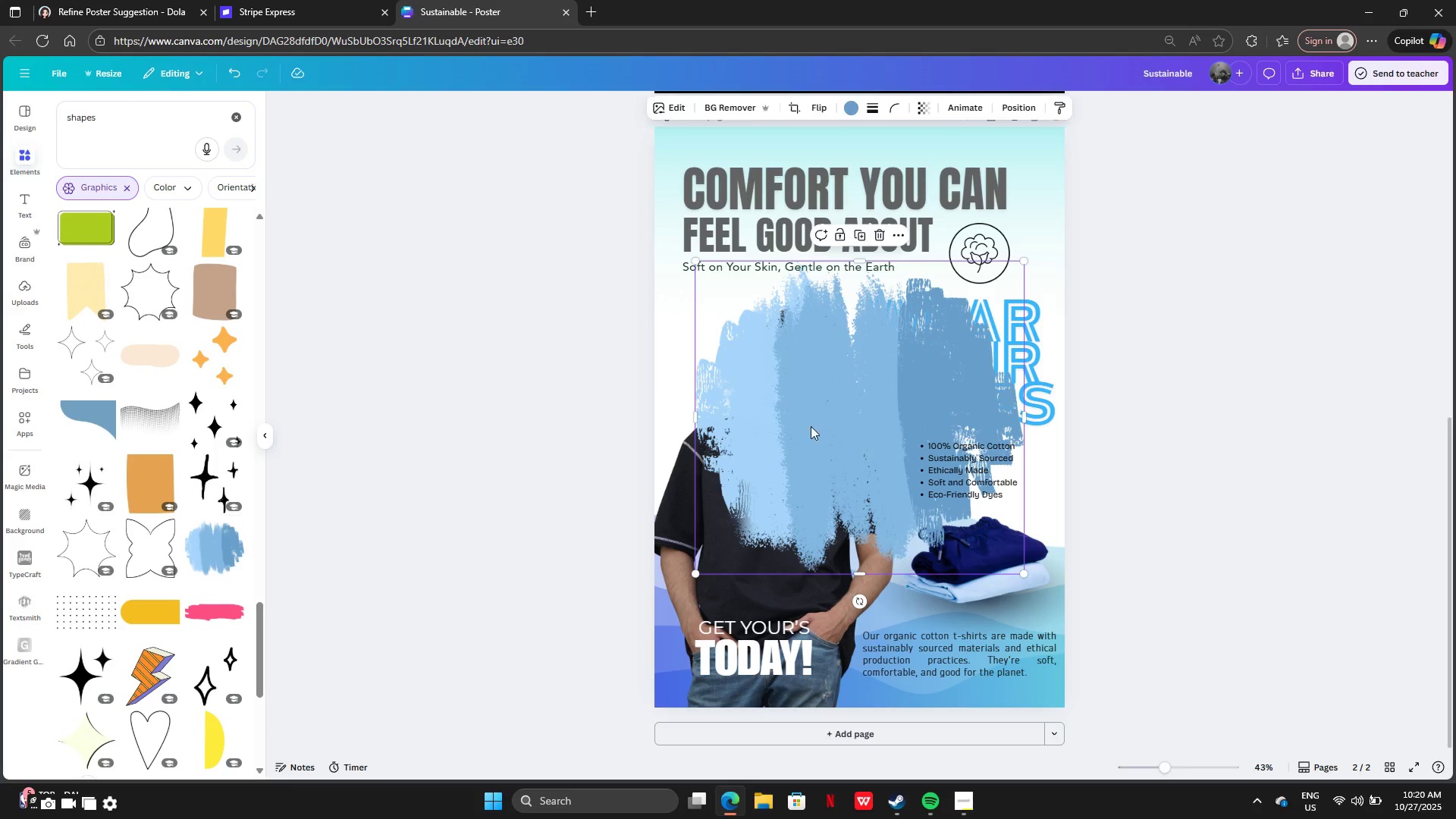 
left_click_drag(start_coordinate=[811, 426], to_coordinate=[715, 436])
 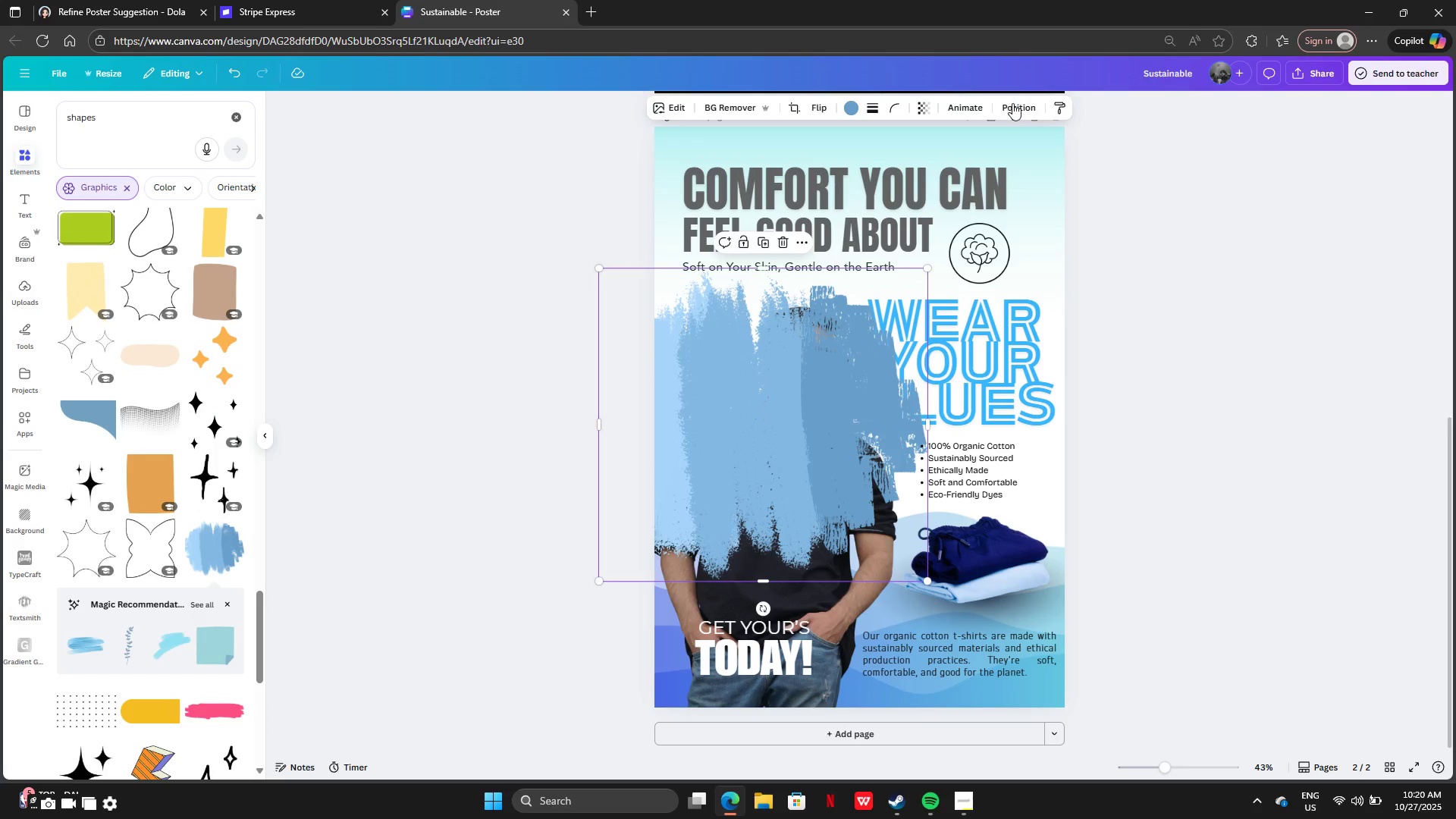 
left_click([1013, 104])
 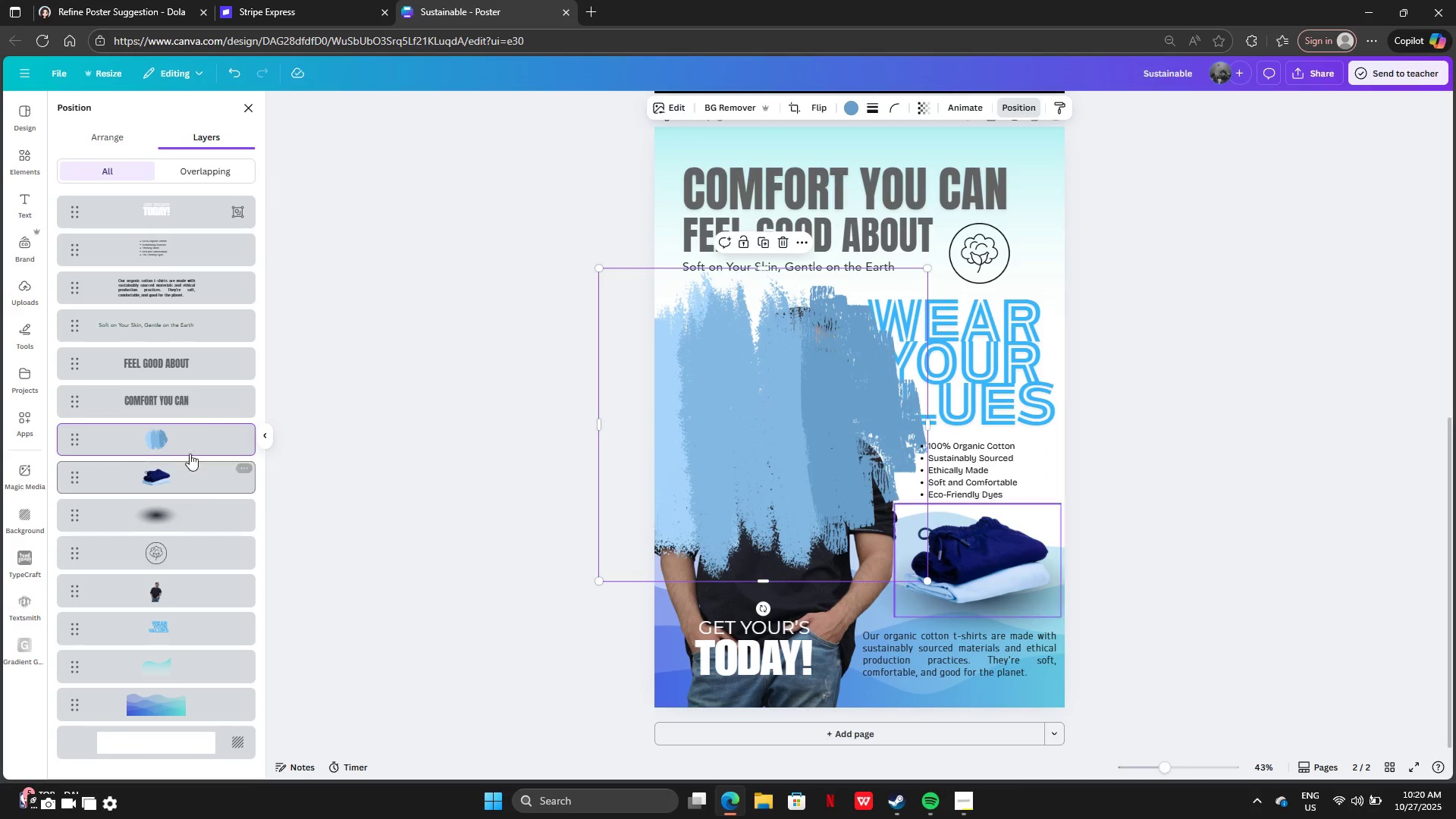 
left_click_drag(start_coordinate=[184, 438], to_coordinate=[184, 607])
 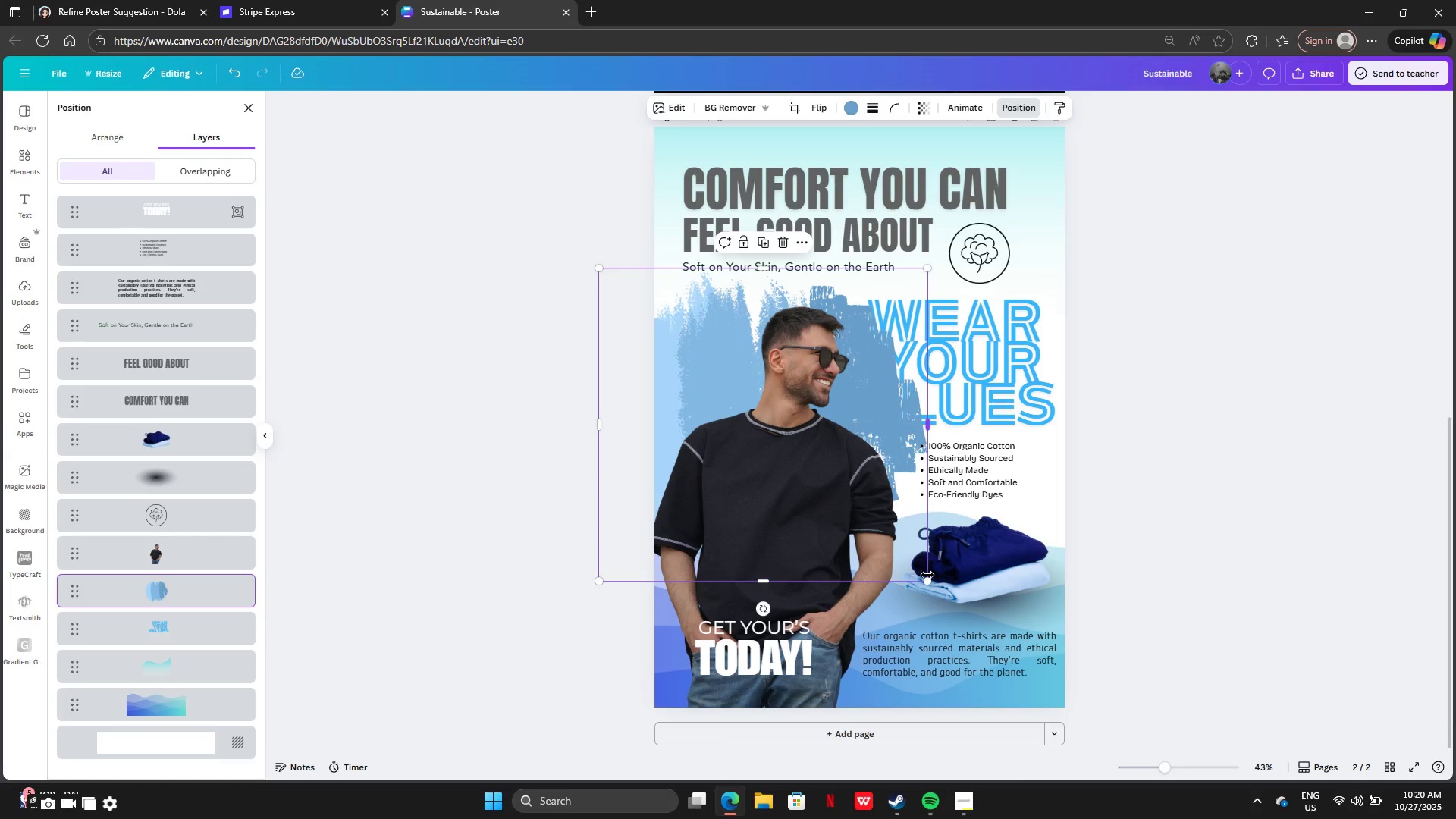 
left_click_drag(start_coordinate=[930, 579], to_coordinate=[789, 484])
 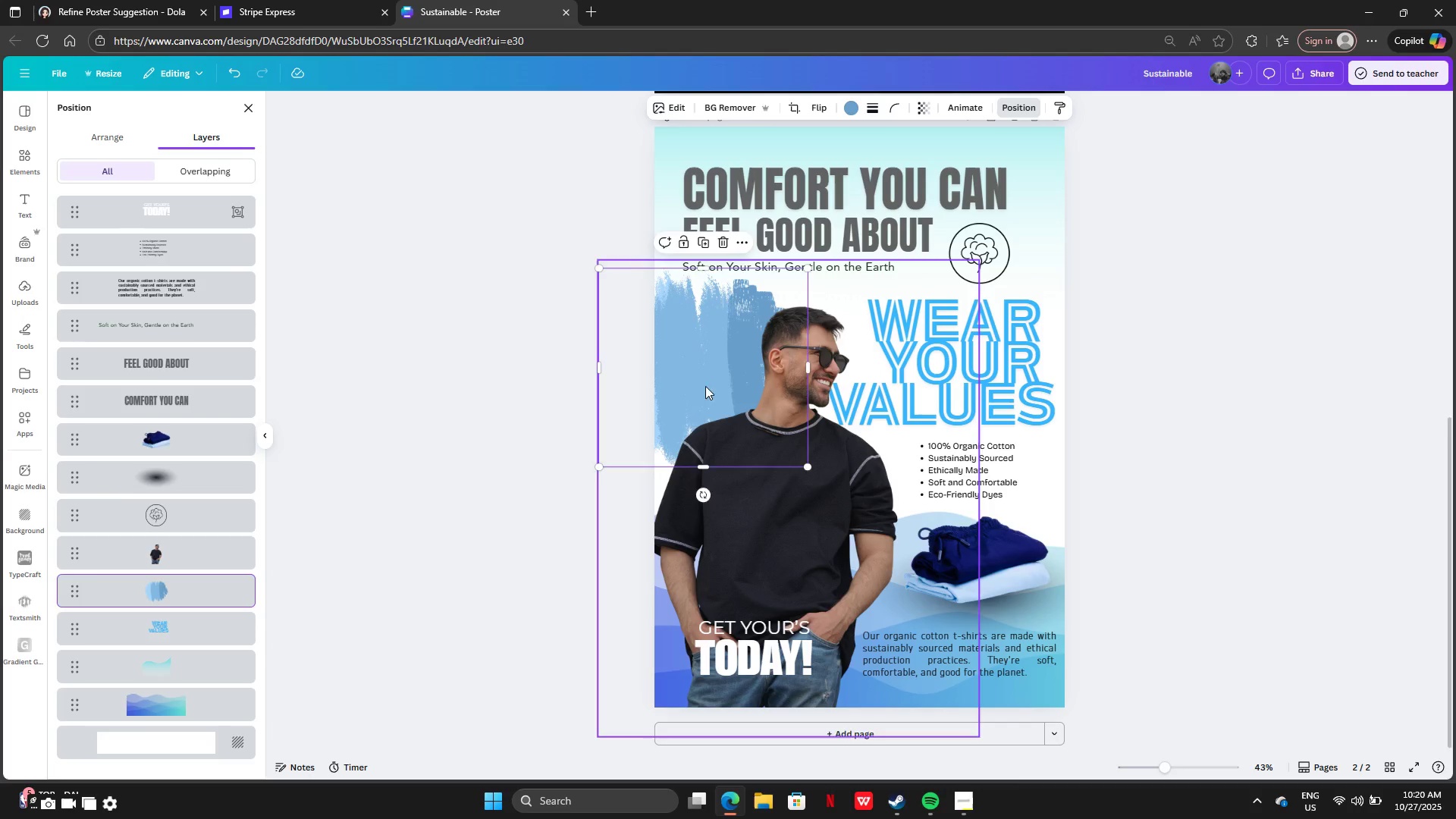 
left_click_drag(start_coordinate=[705, 386], to_coordinate=[674, 388])
 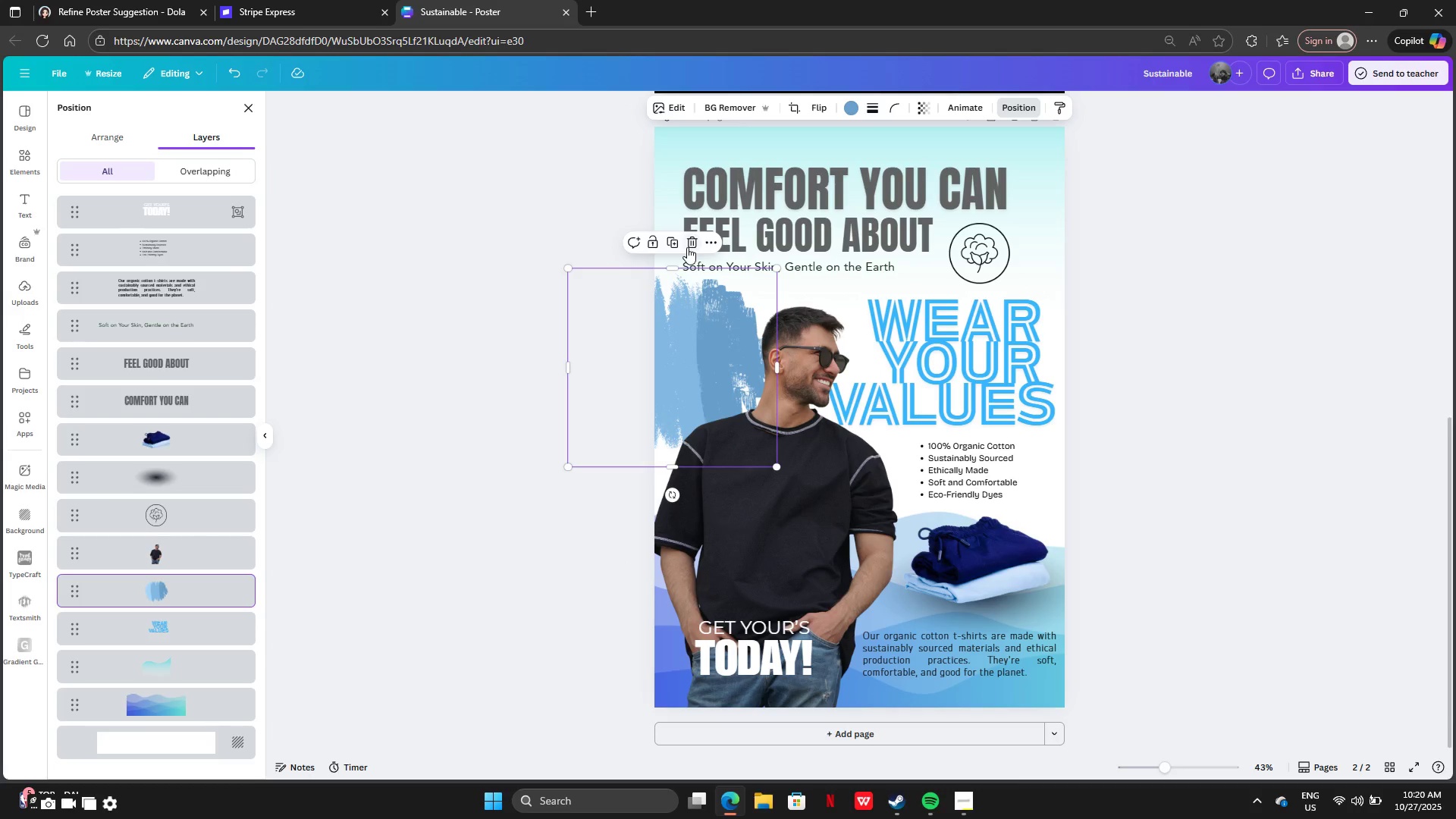 
left_click([687, 247])
 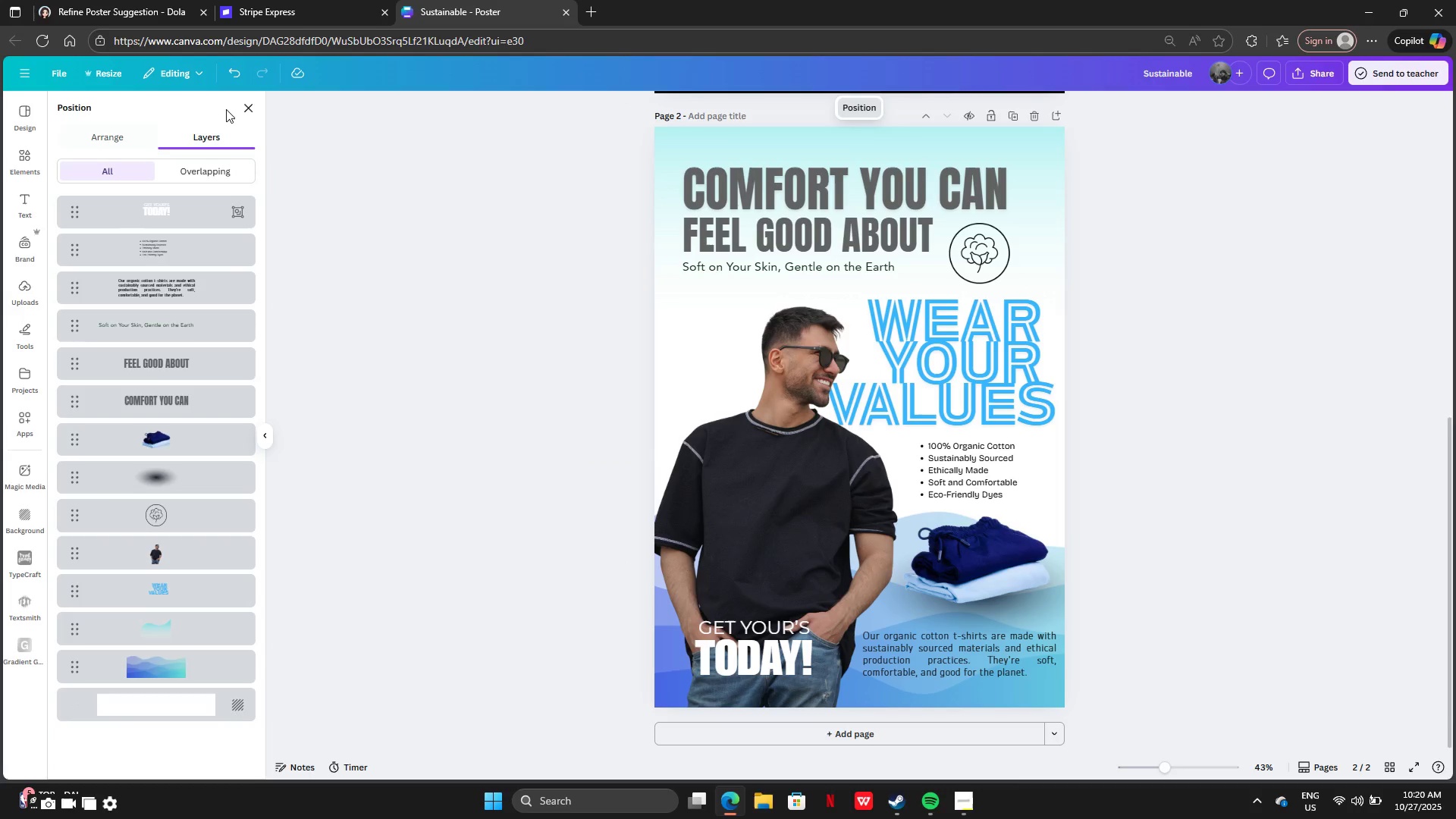 
left_click([243, 111])
 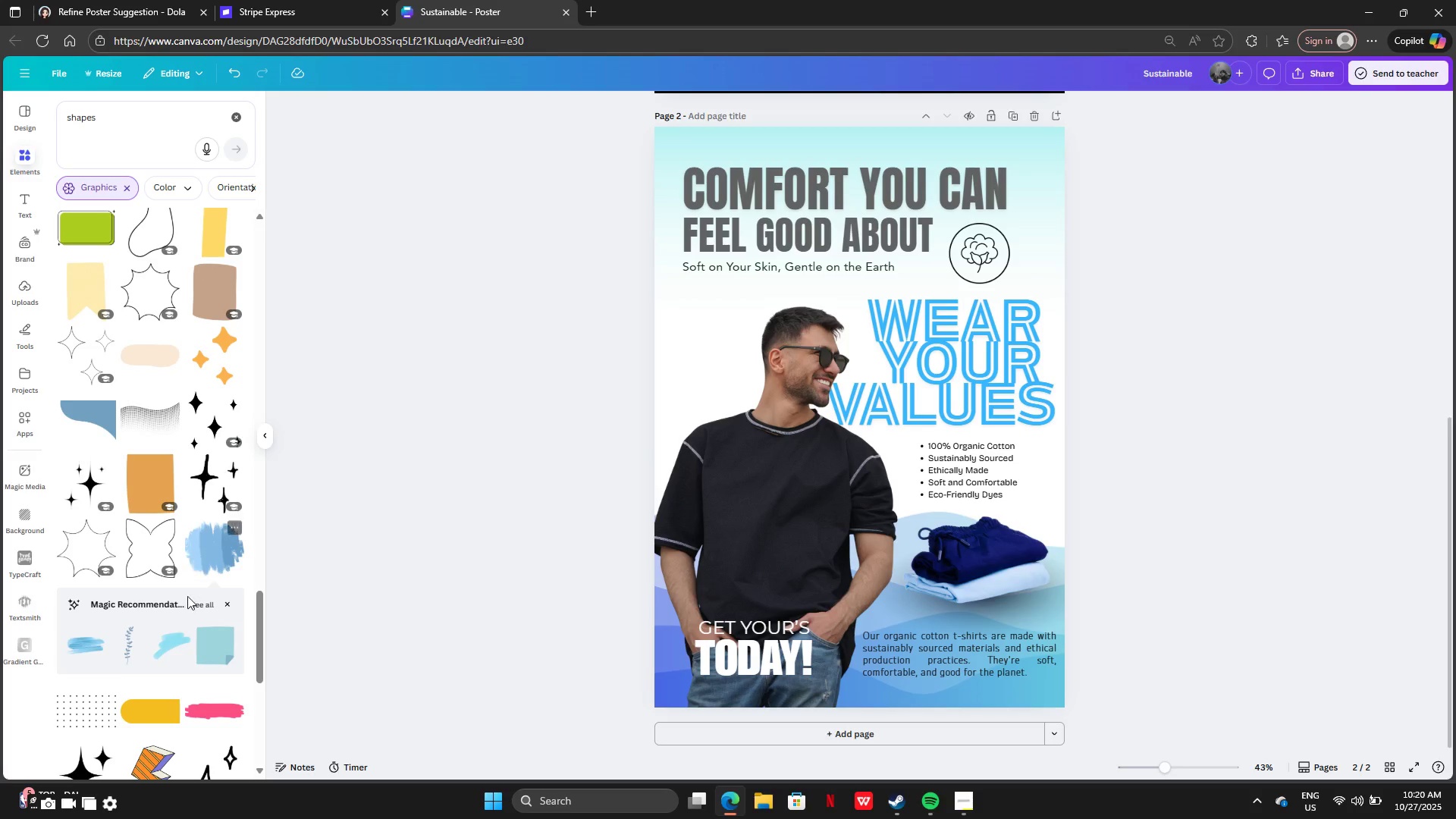 
scroll: coordinate [189, 615], scroll_direction: down, amount: 11.0
 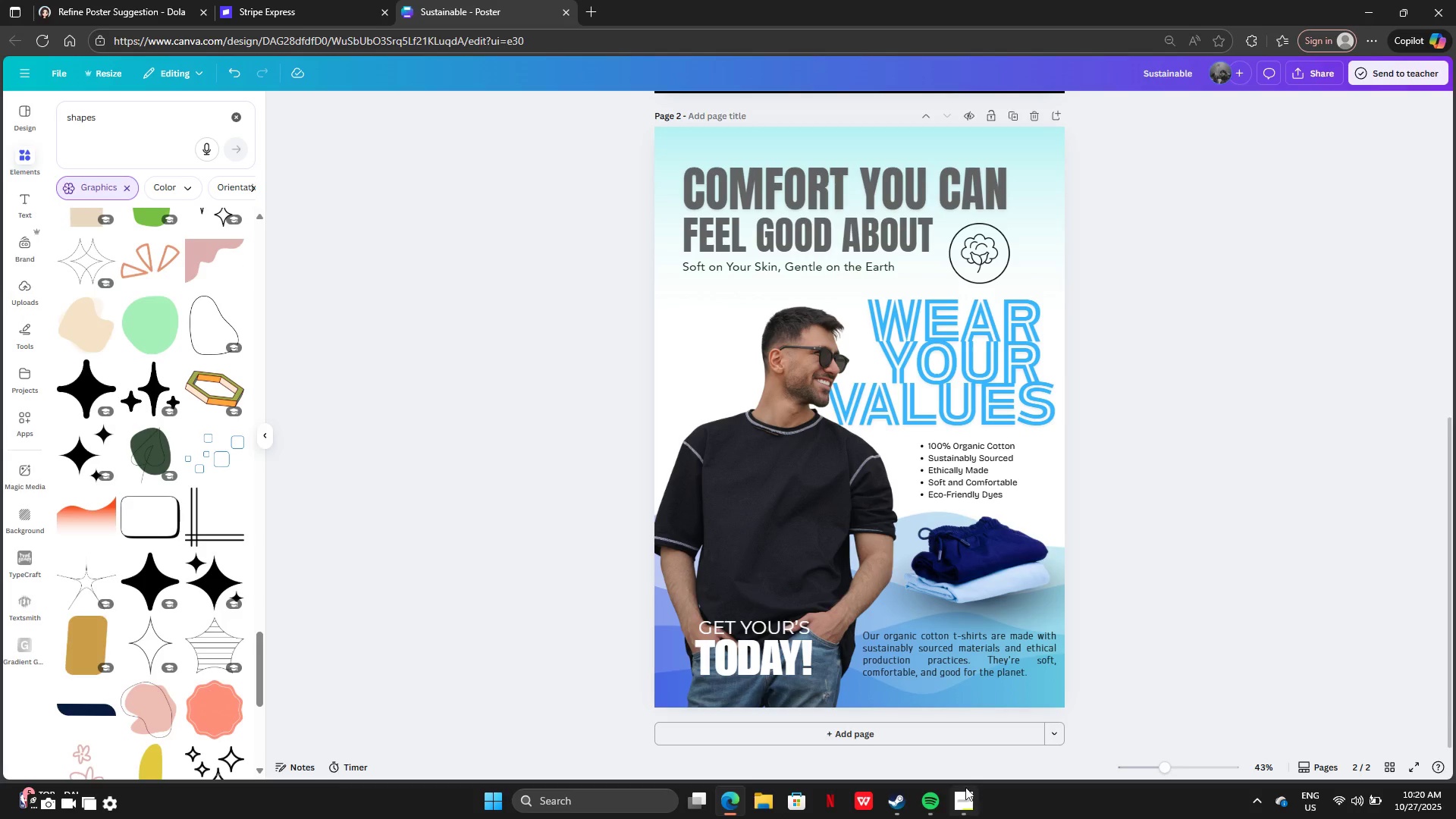 
left_click([956, 798])